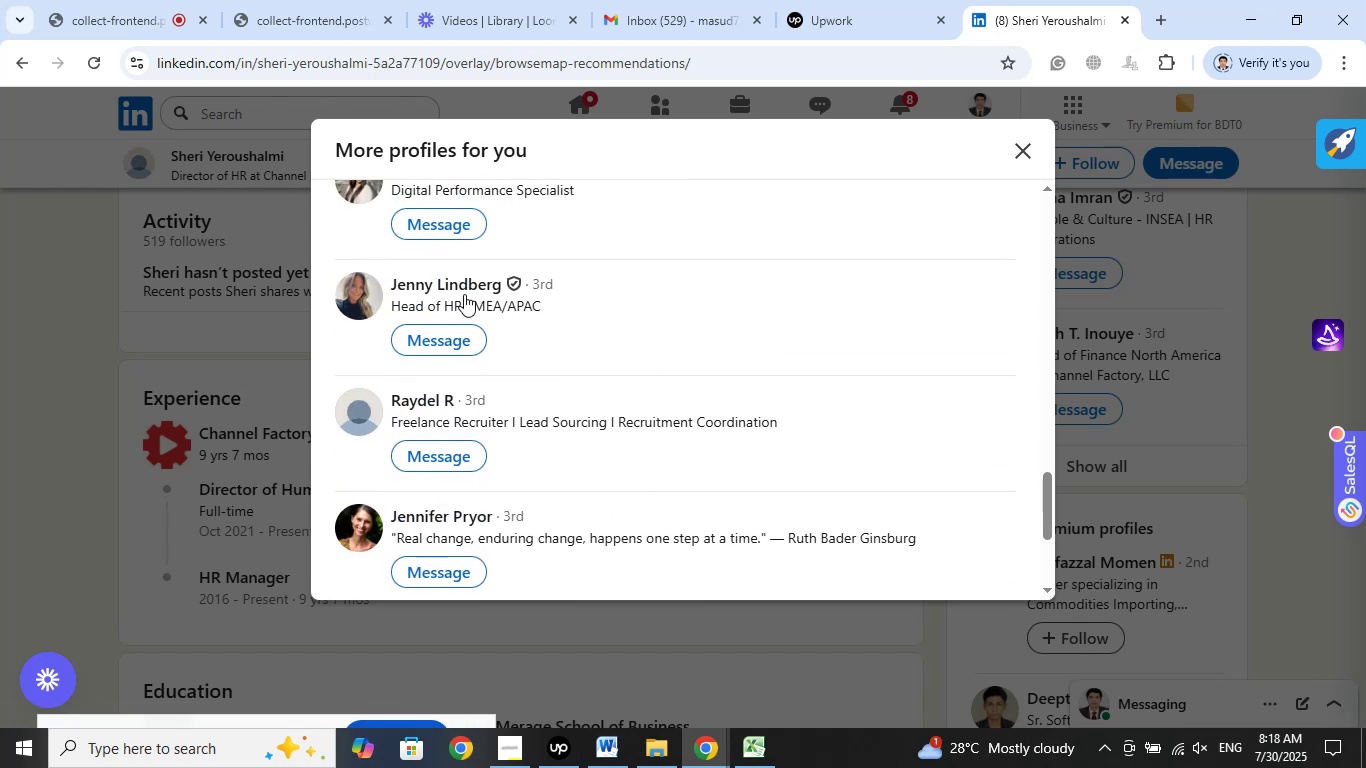 
right_click([462, 285])
 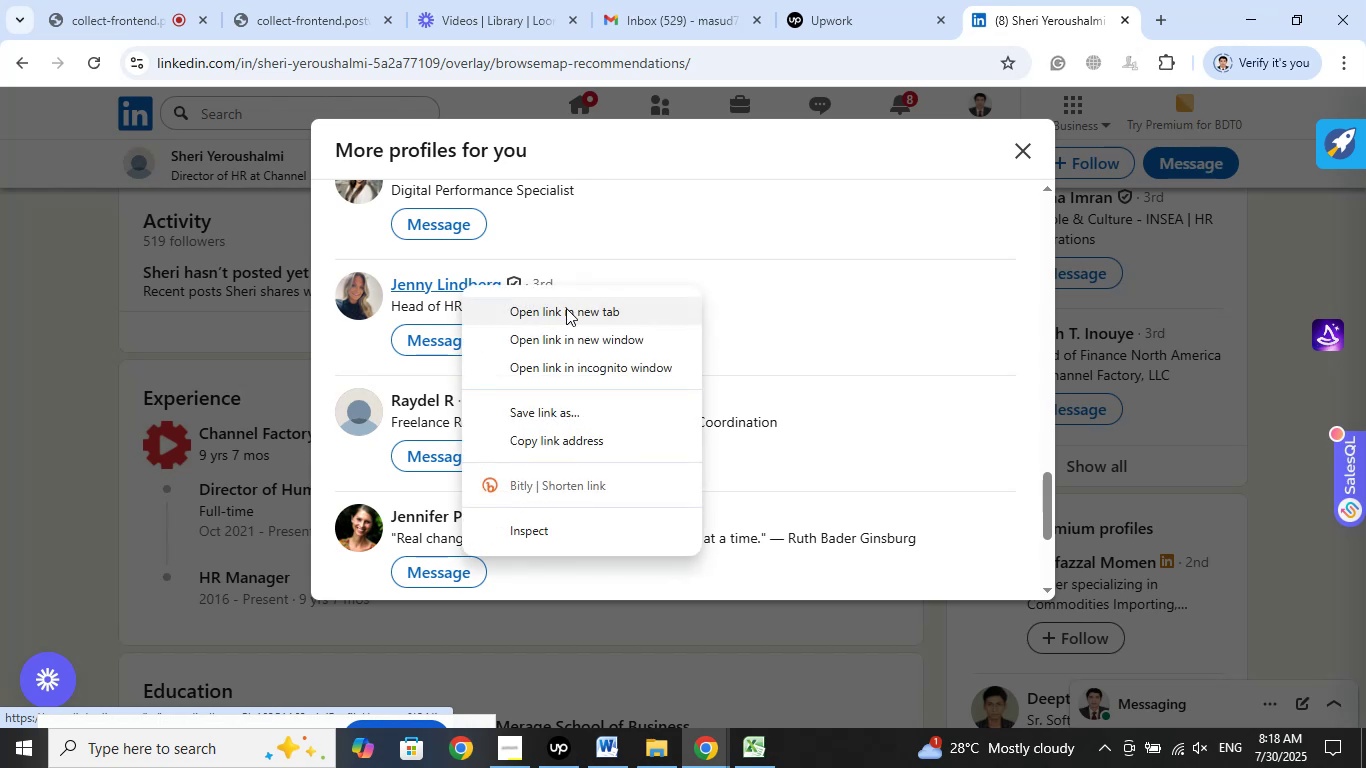 
left_click([567, 308])
 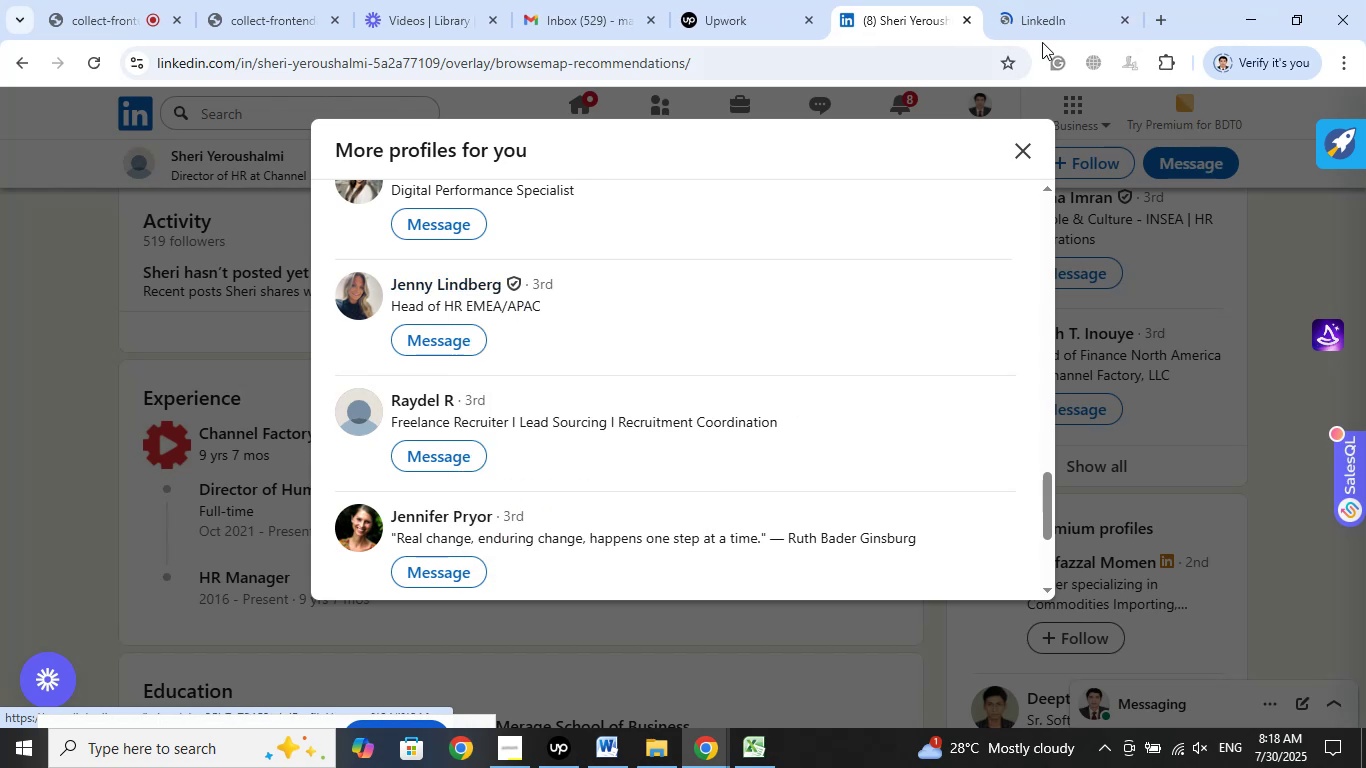 
left_click([1045, 10])
 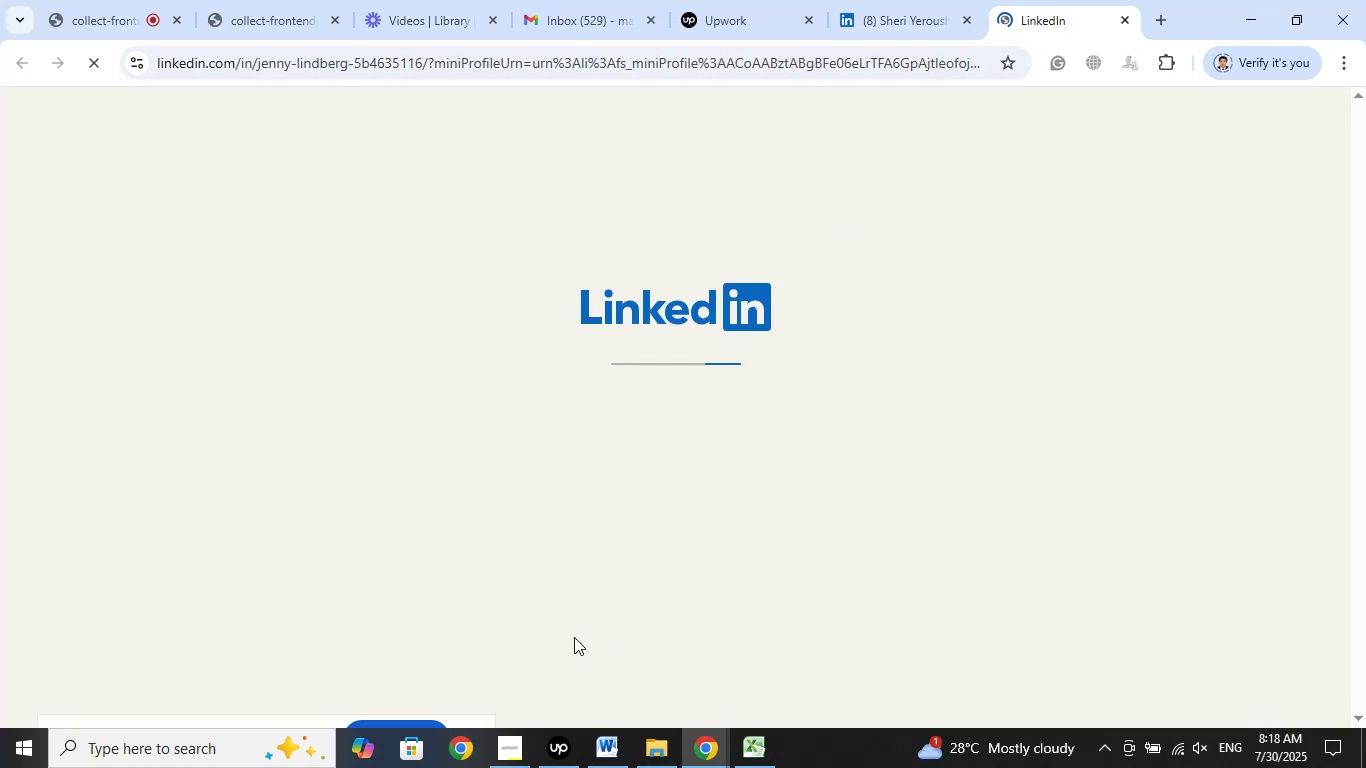 
left_click([566, 758])
 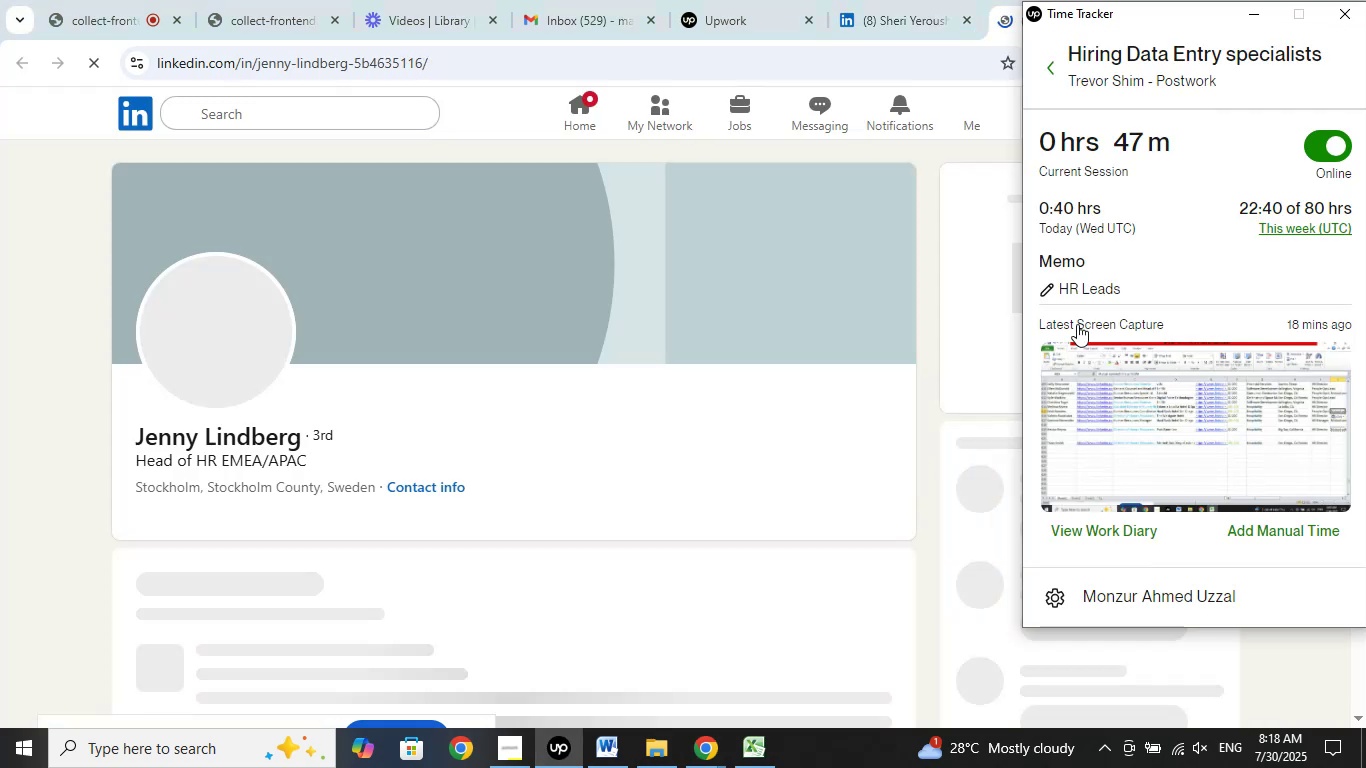 
left_click([1257, 22])
 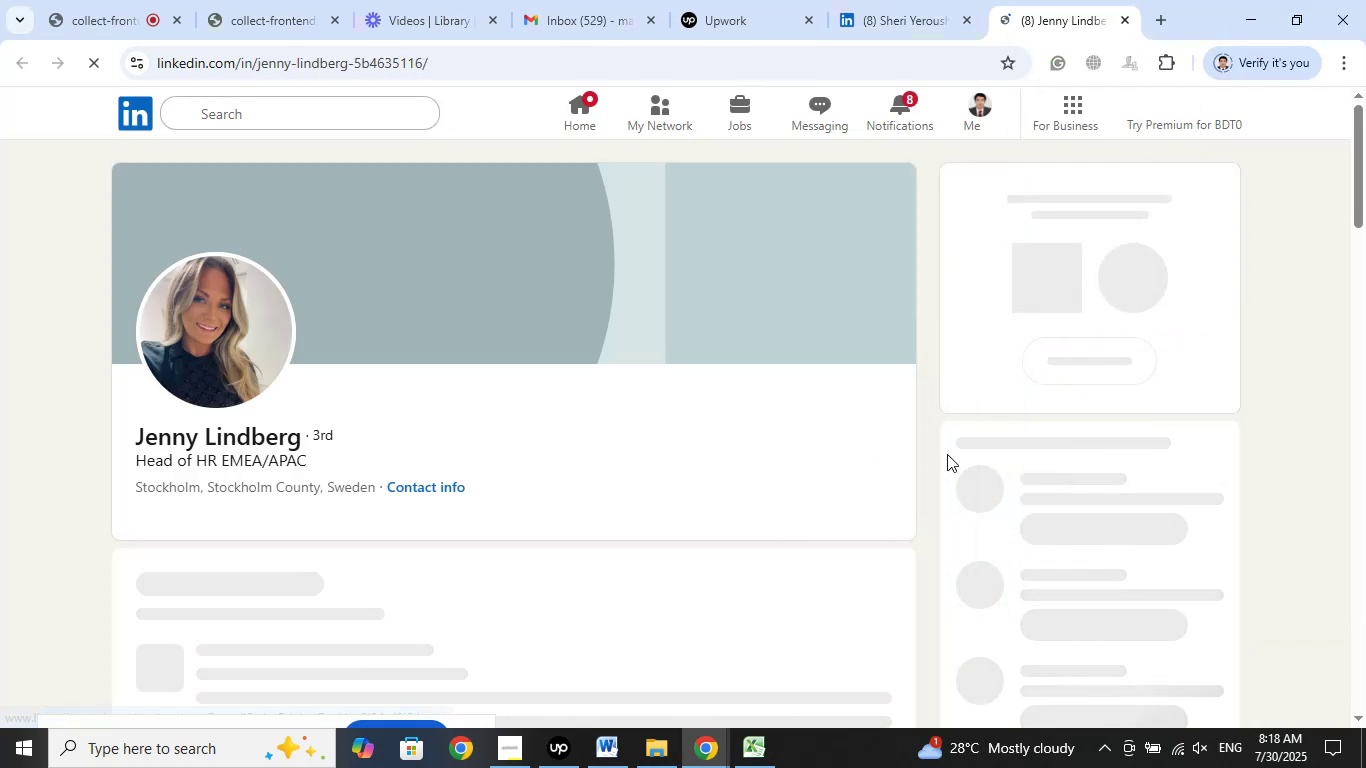 
mouse_move([877, 456])
 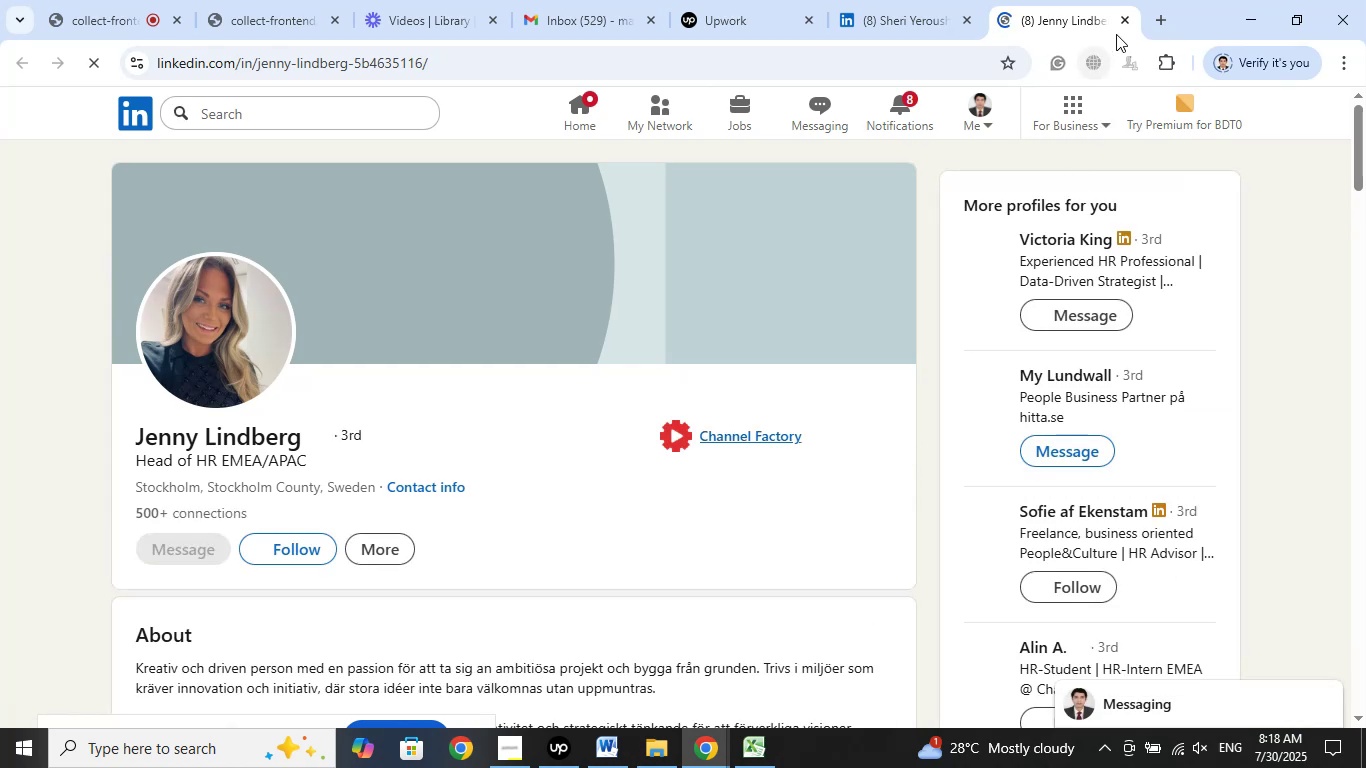 
left_click([1128, 30])
 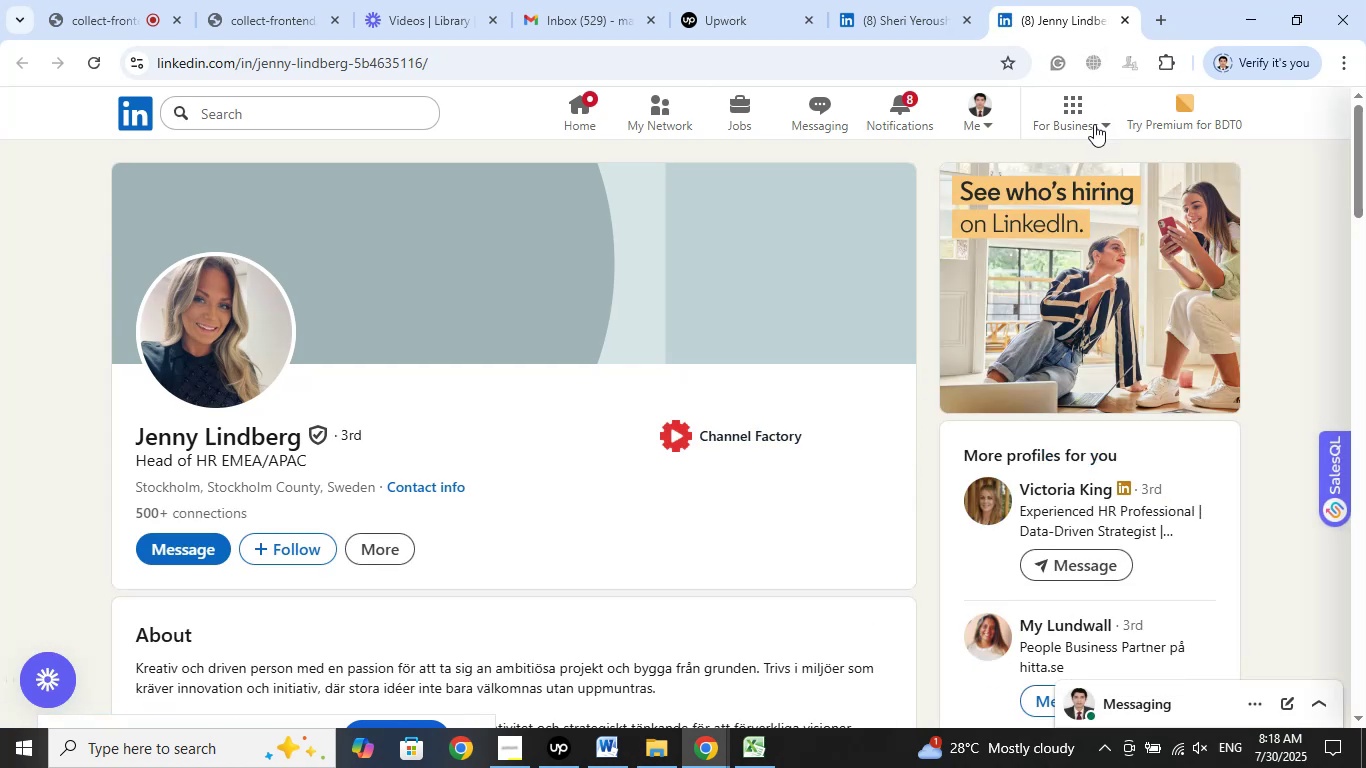 
left_click([1128, 21])
 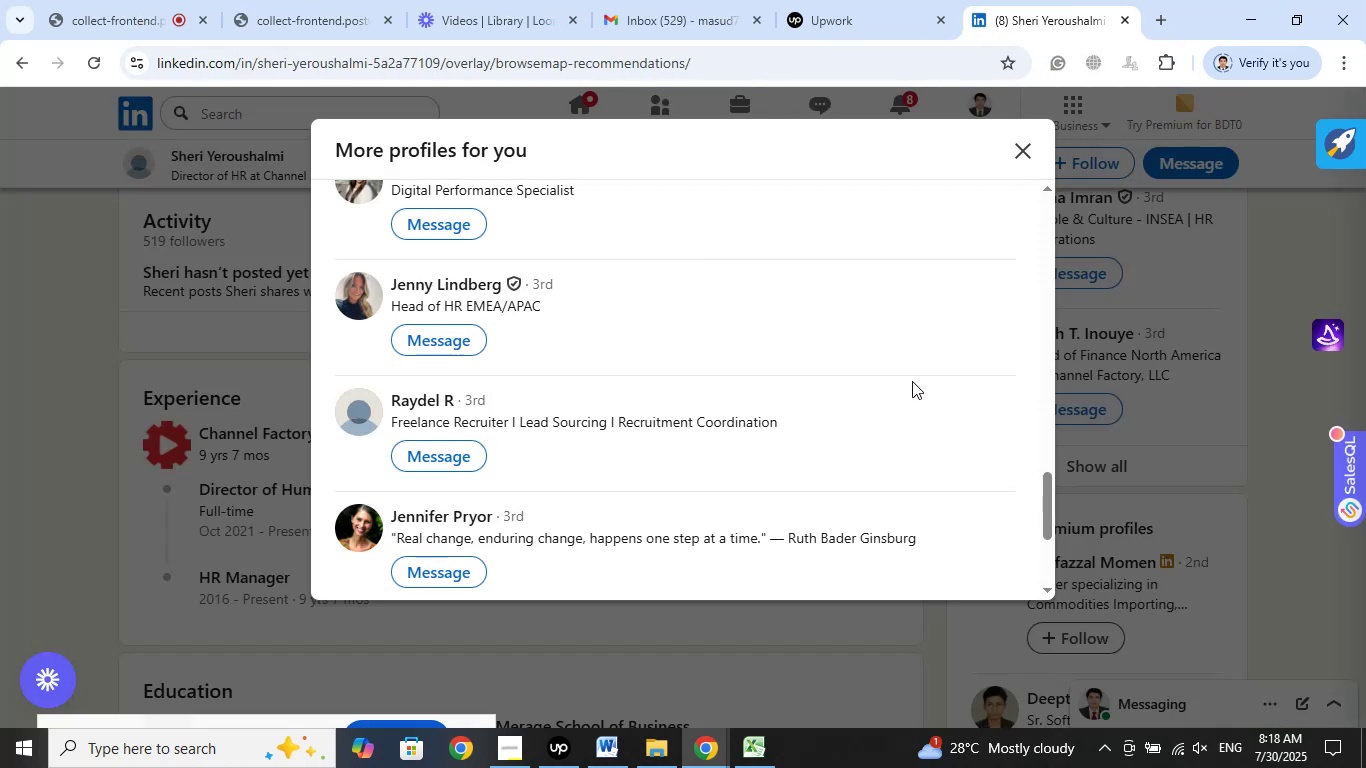 
scroll: coordinate [879, 422], scroll_direction: down, amount: 3.0
 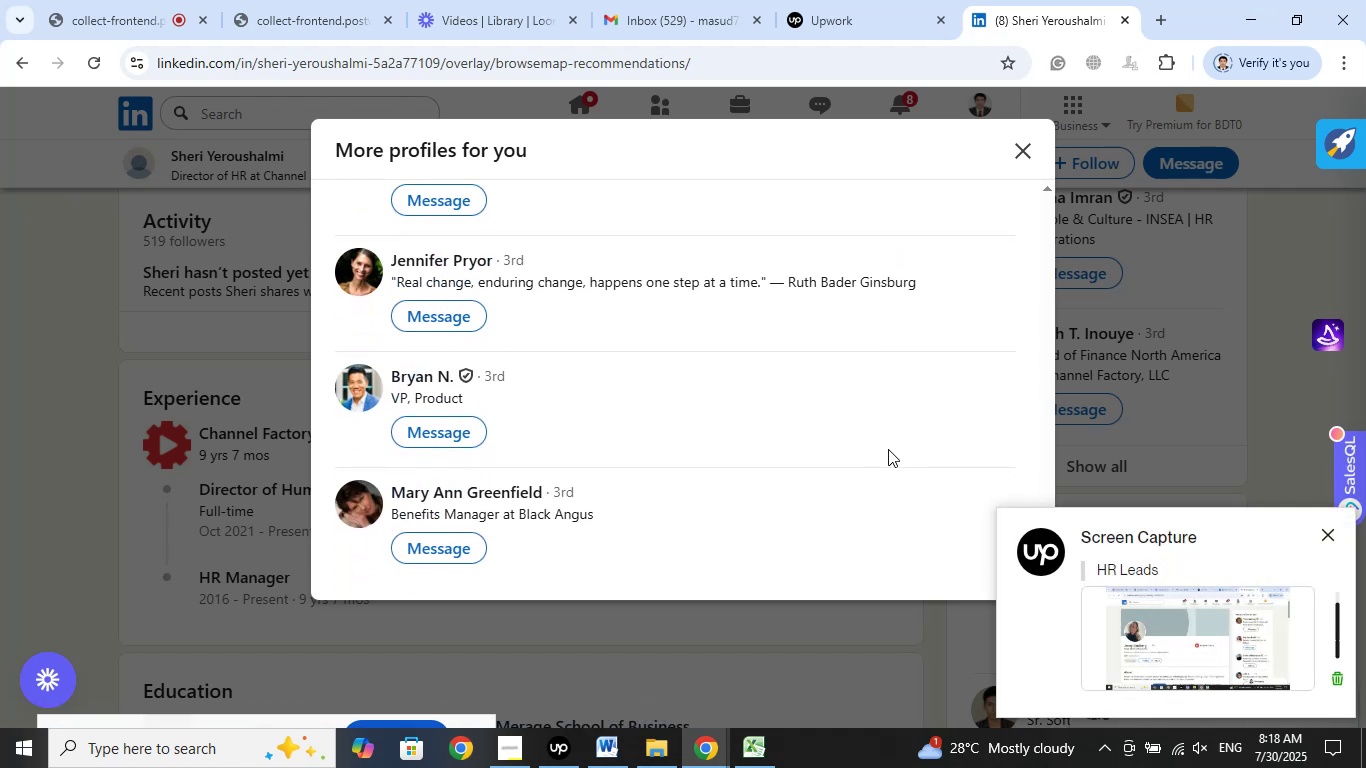 
wait(6.46)
 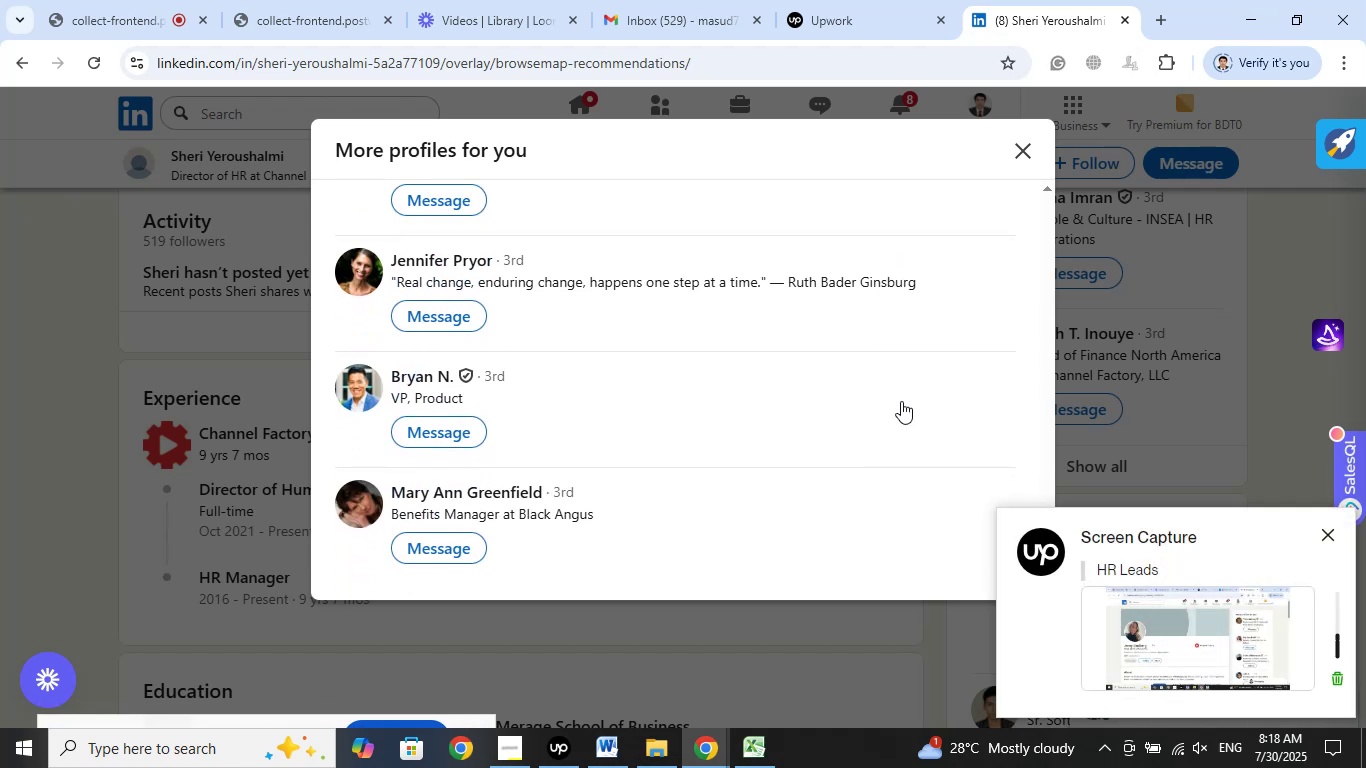 
right_click([532, 490])
 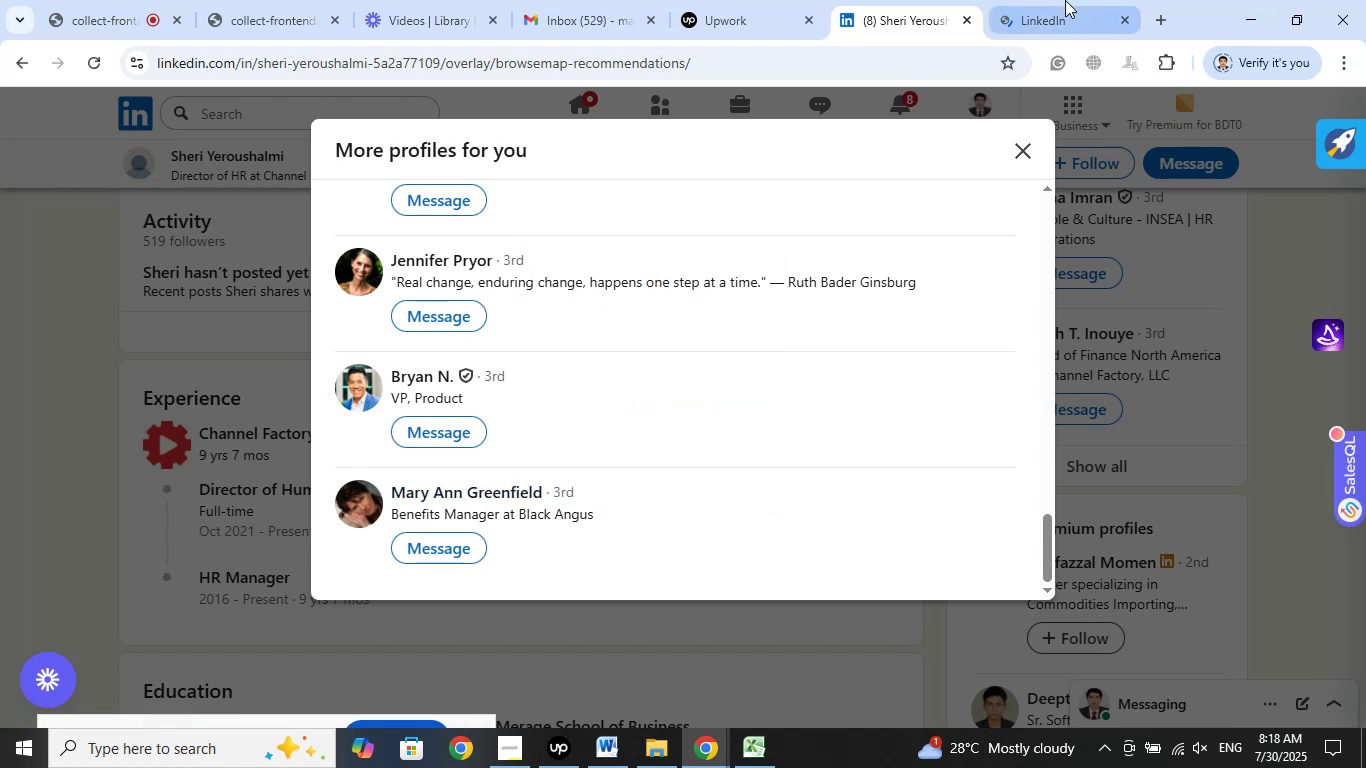 
left_click([970, 19])
 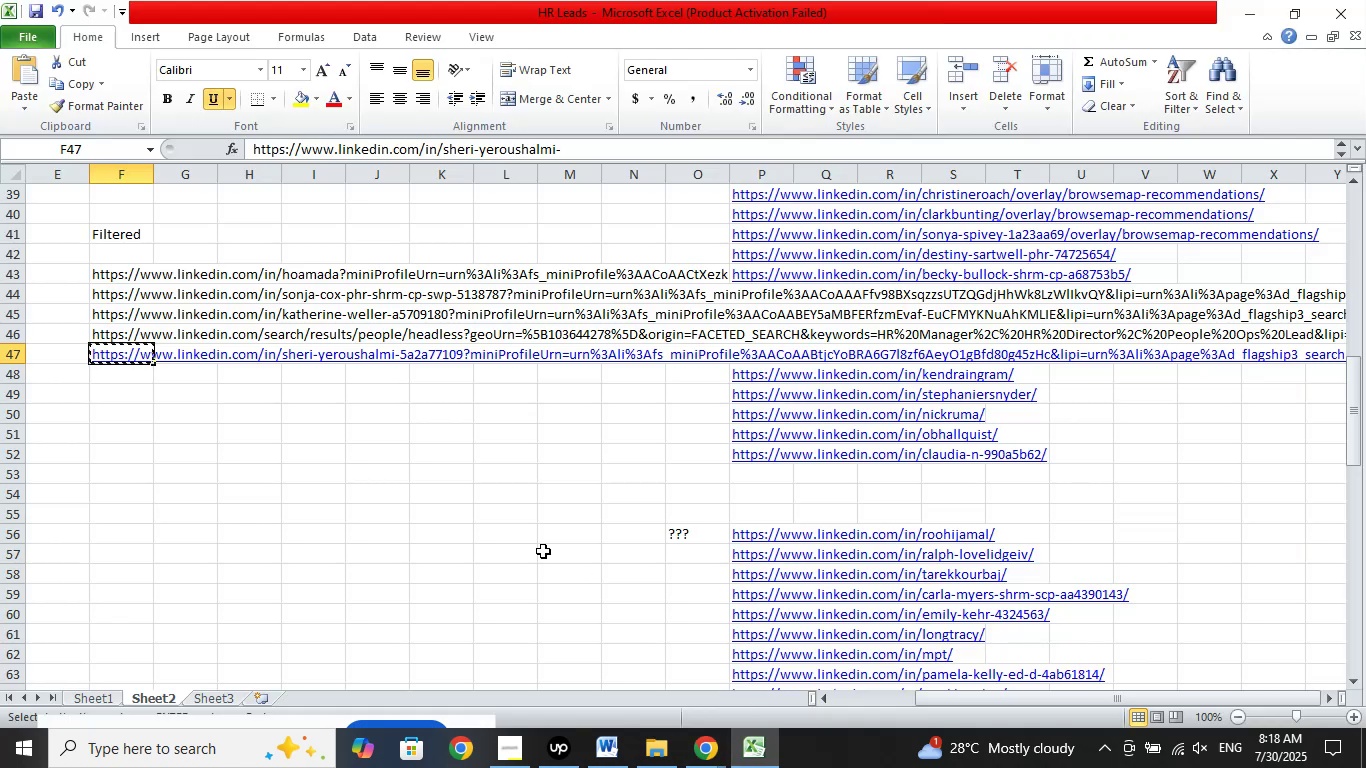 
key(Delete)
 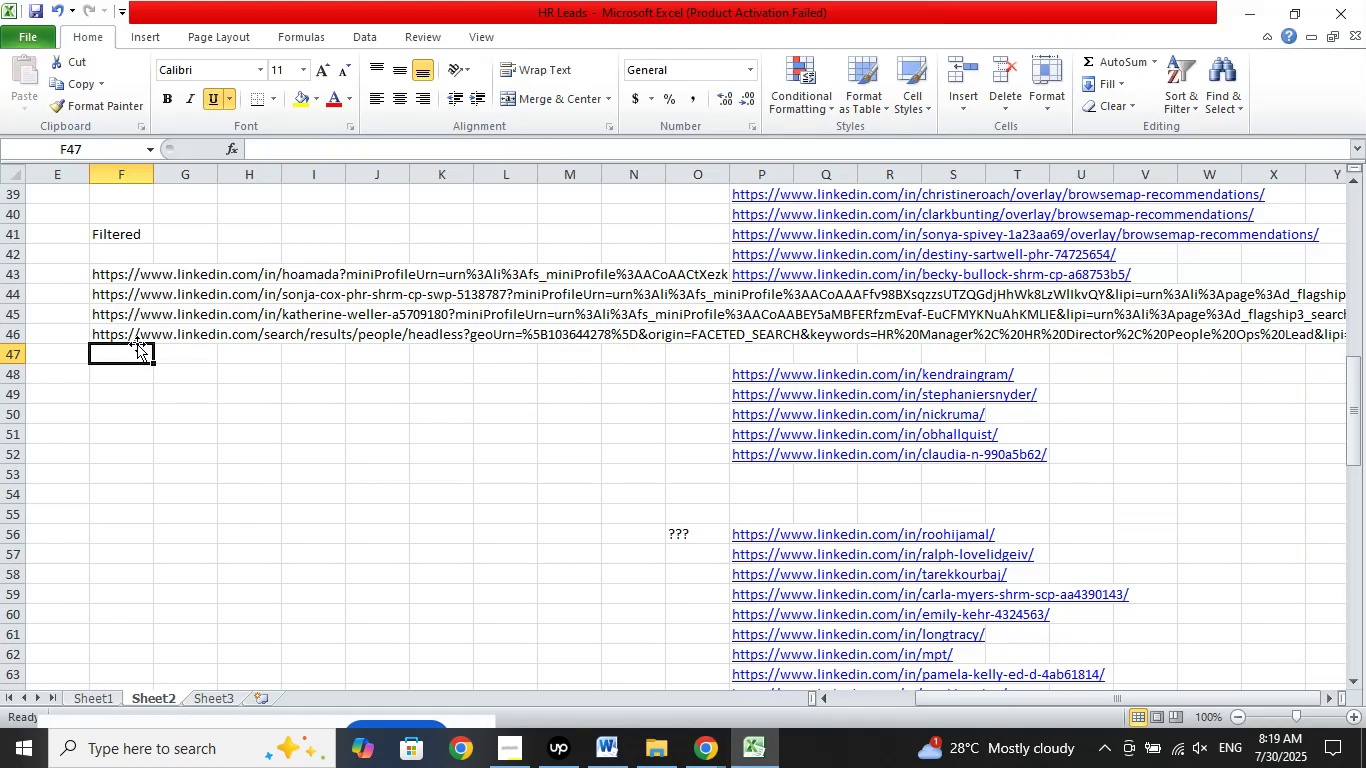 
right_click([119, 337])
 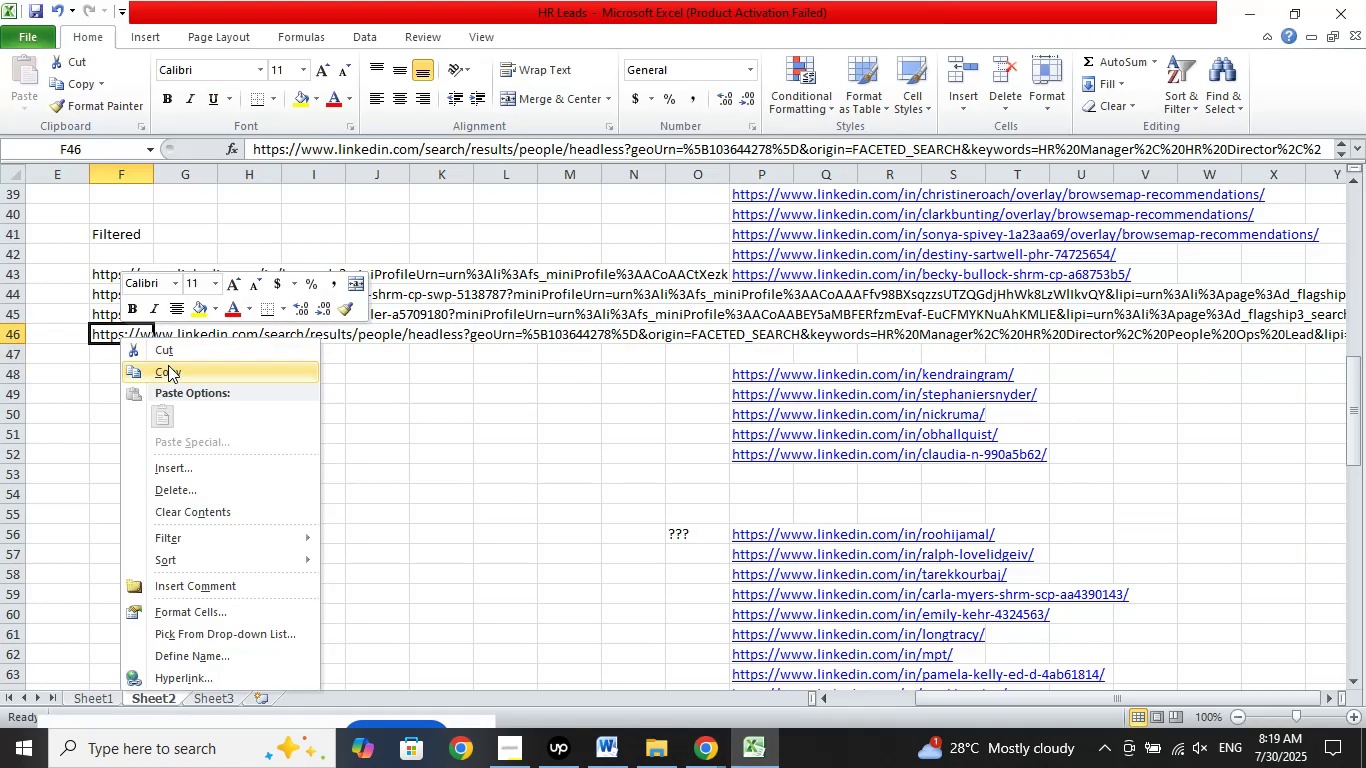 
left_click([172, 368])
 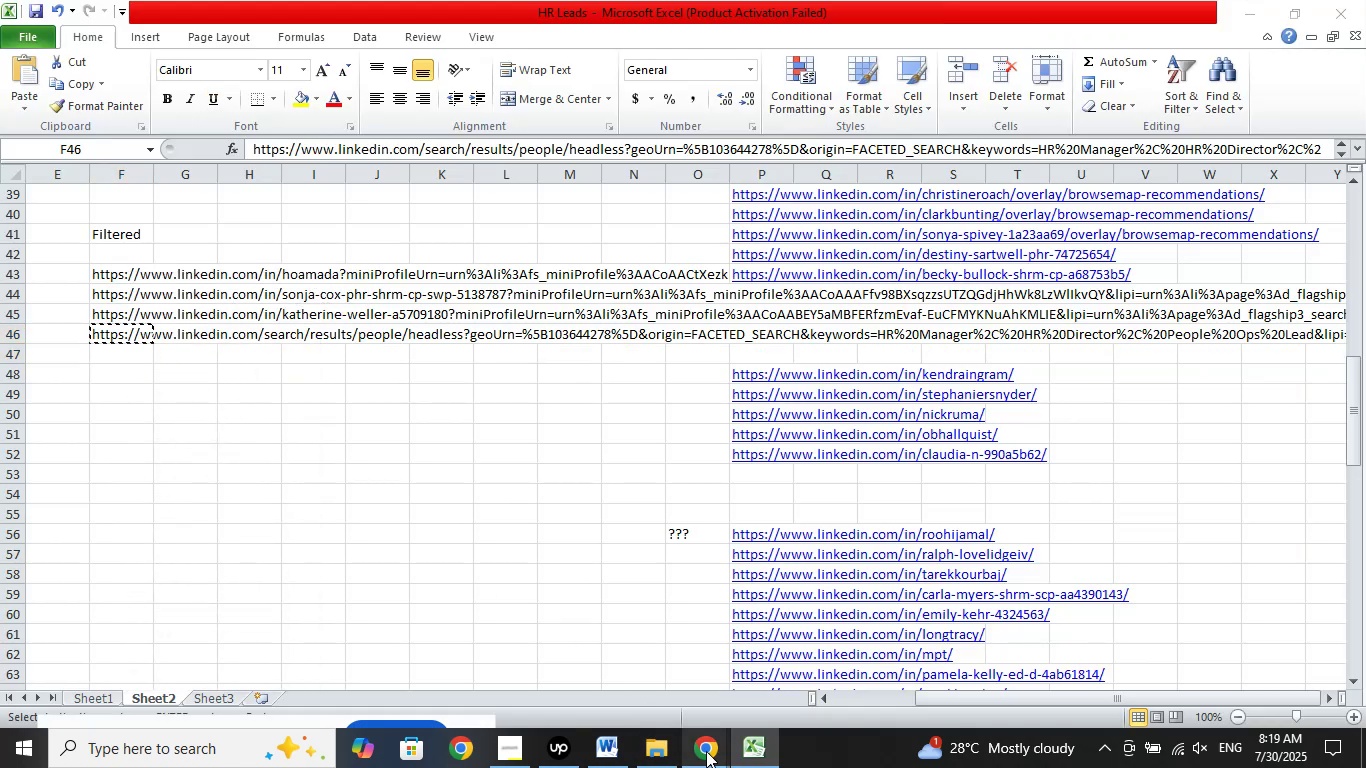 
left_click([612, 660])
 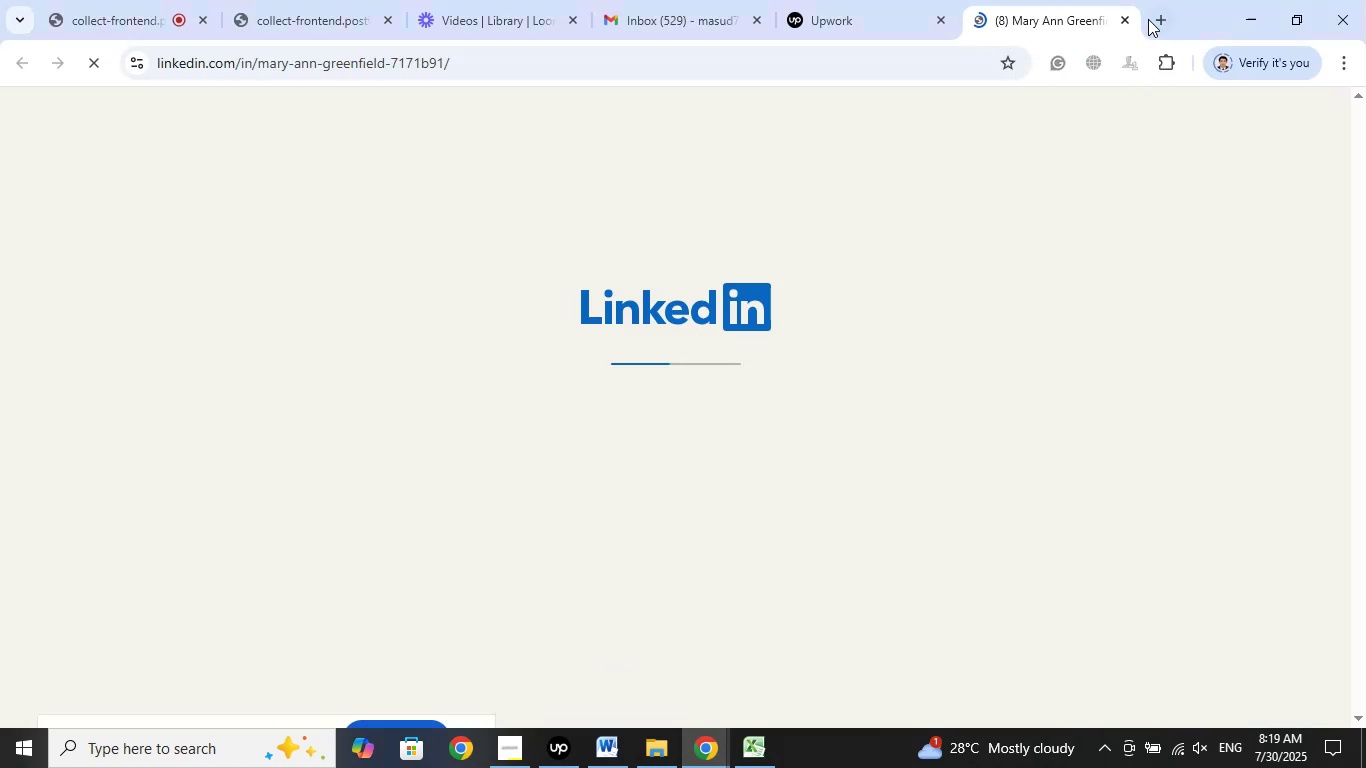 
left_click([1159, 15])
 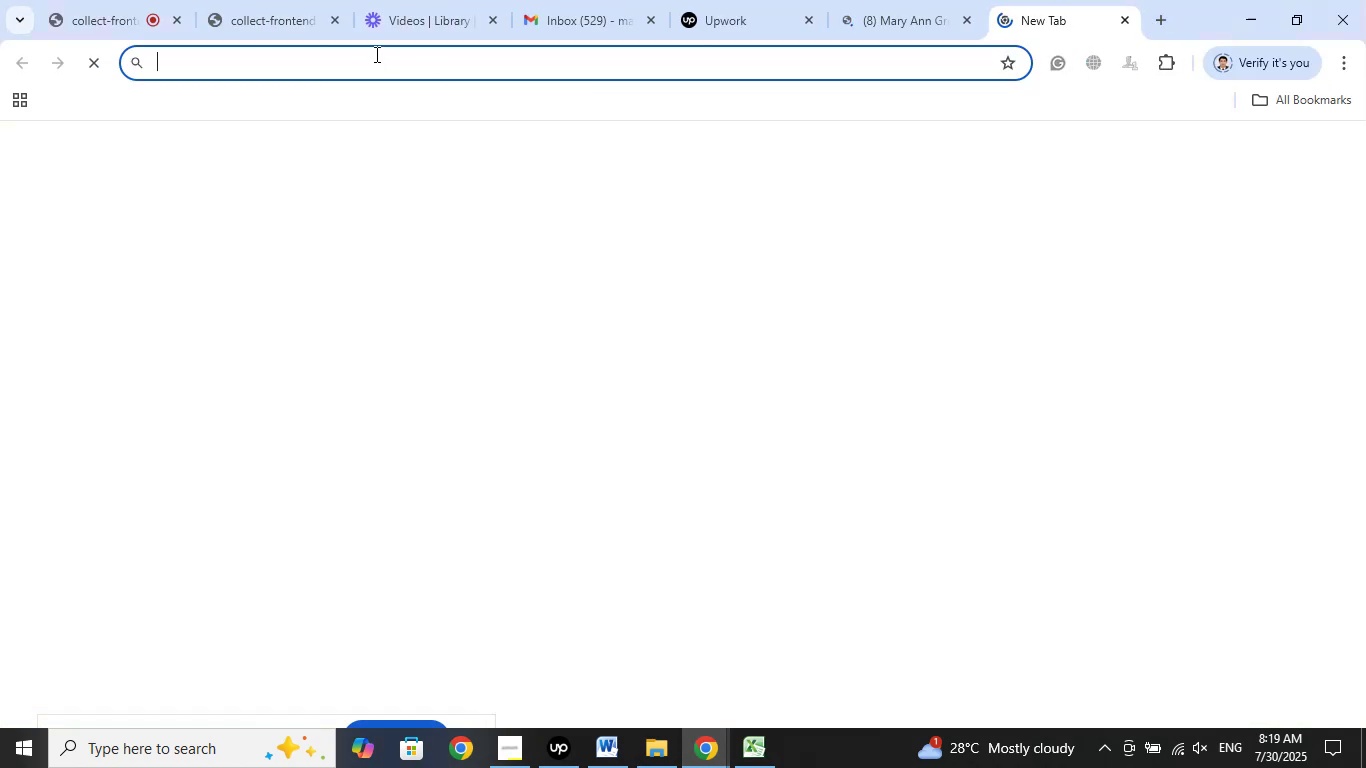 
right_click([375, 54])
 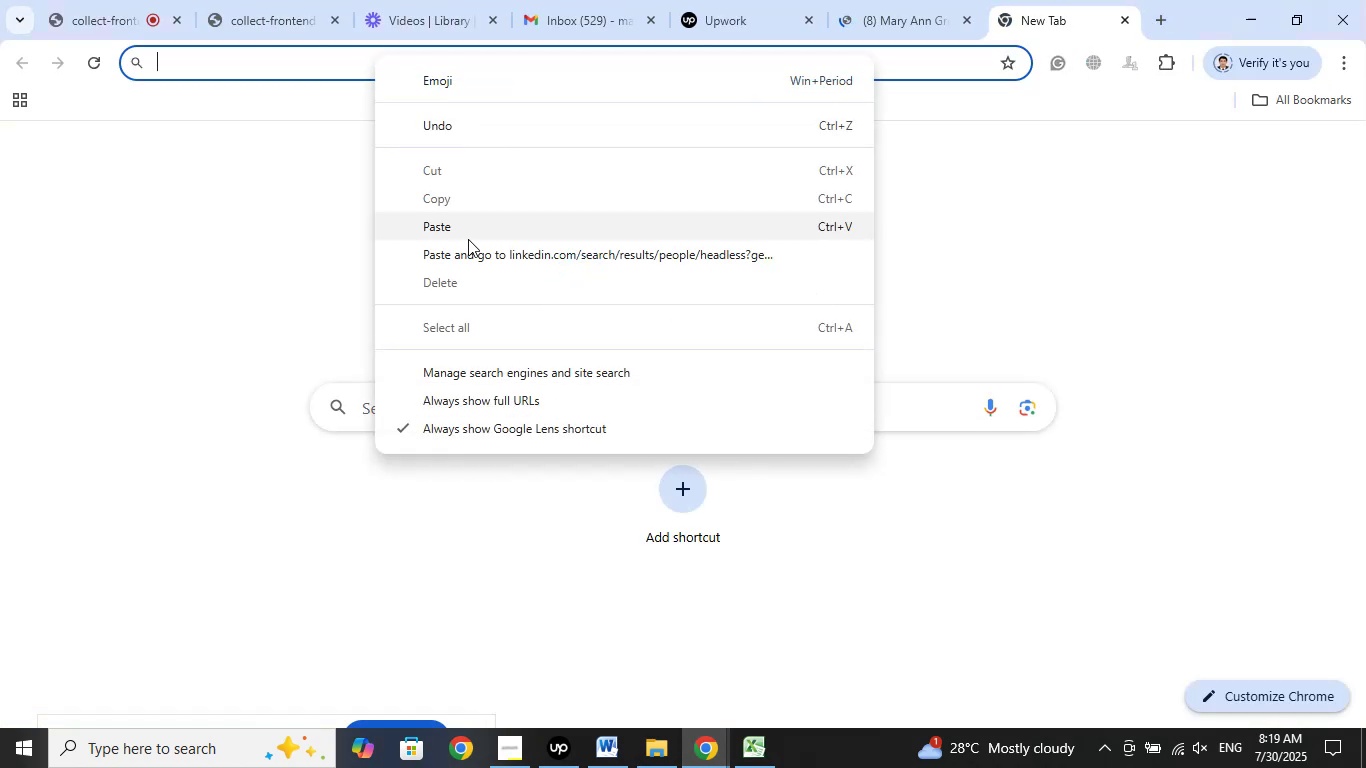 
left_click([470, 246])
 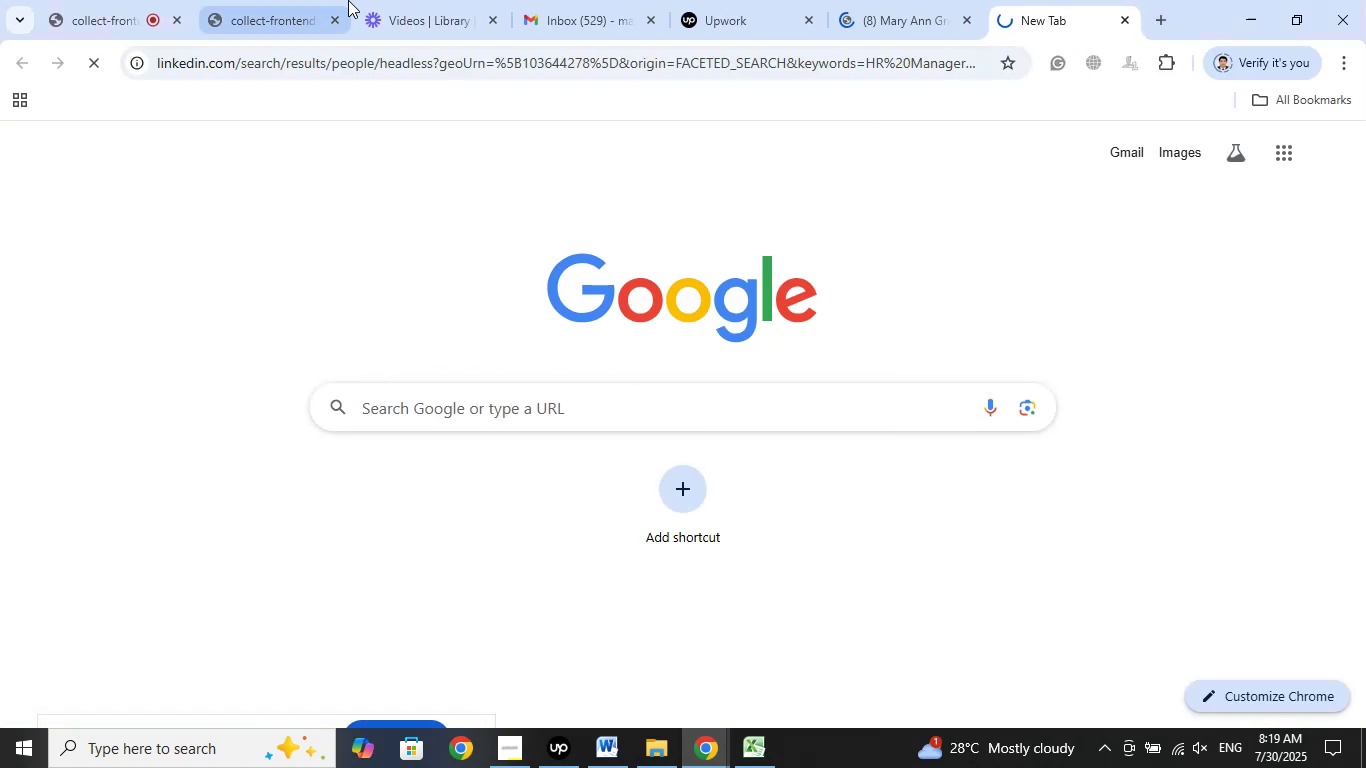 
left_click([395, 0])
 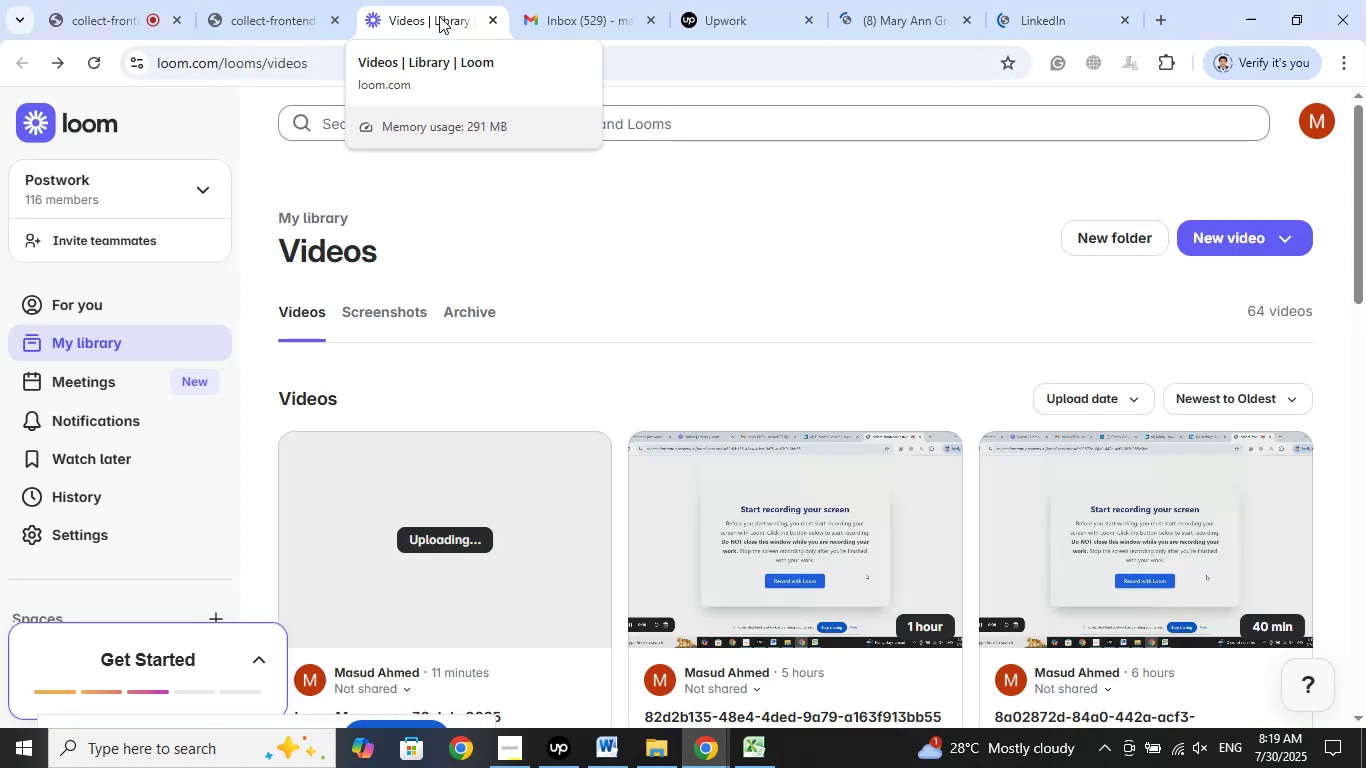 
left_click([308, 1])
 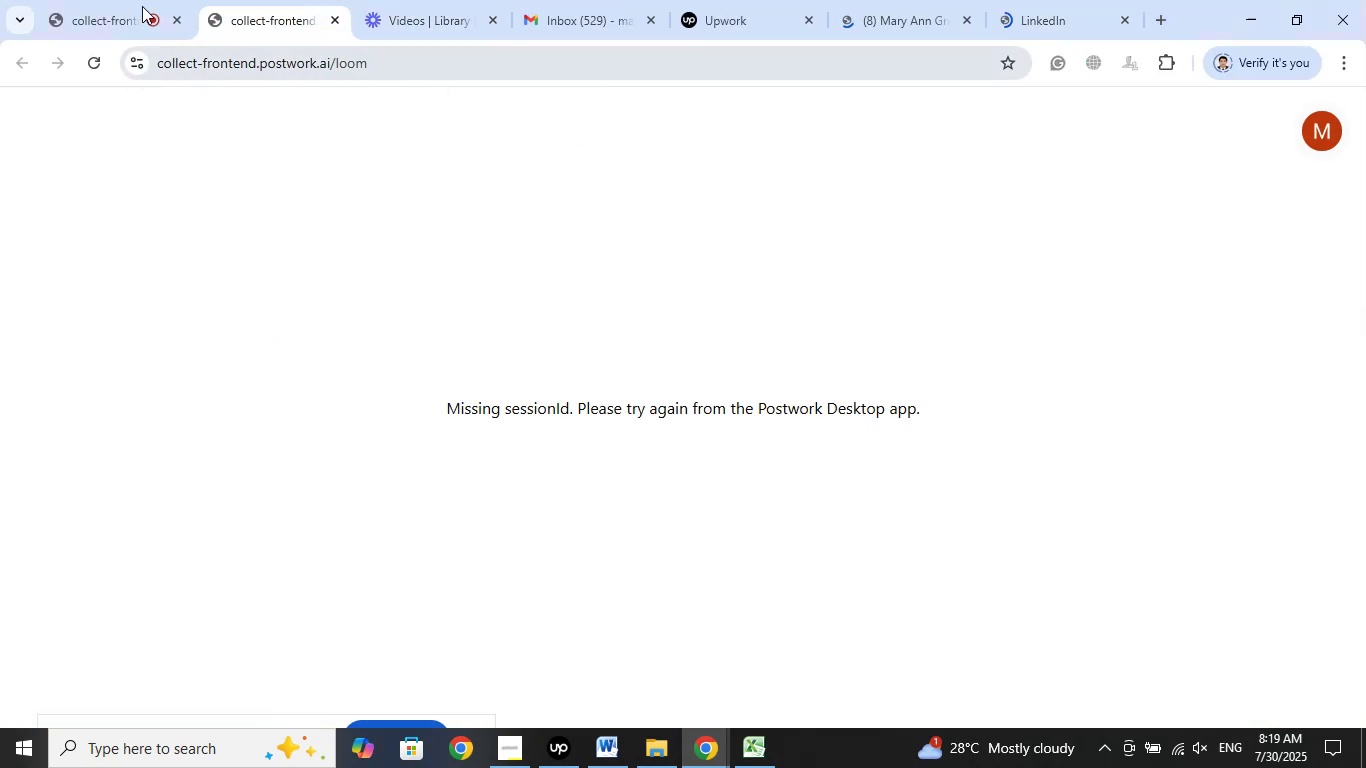 
left_click([119, 0])
 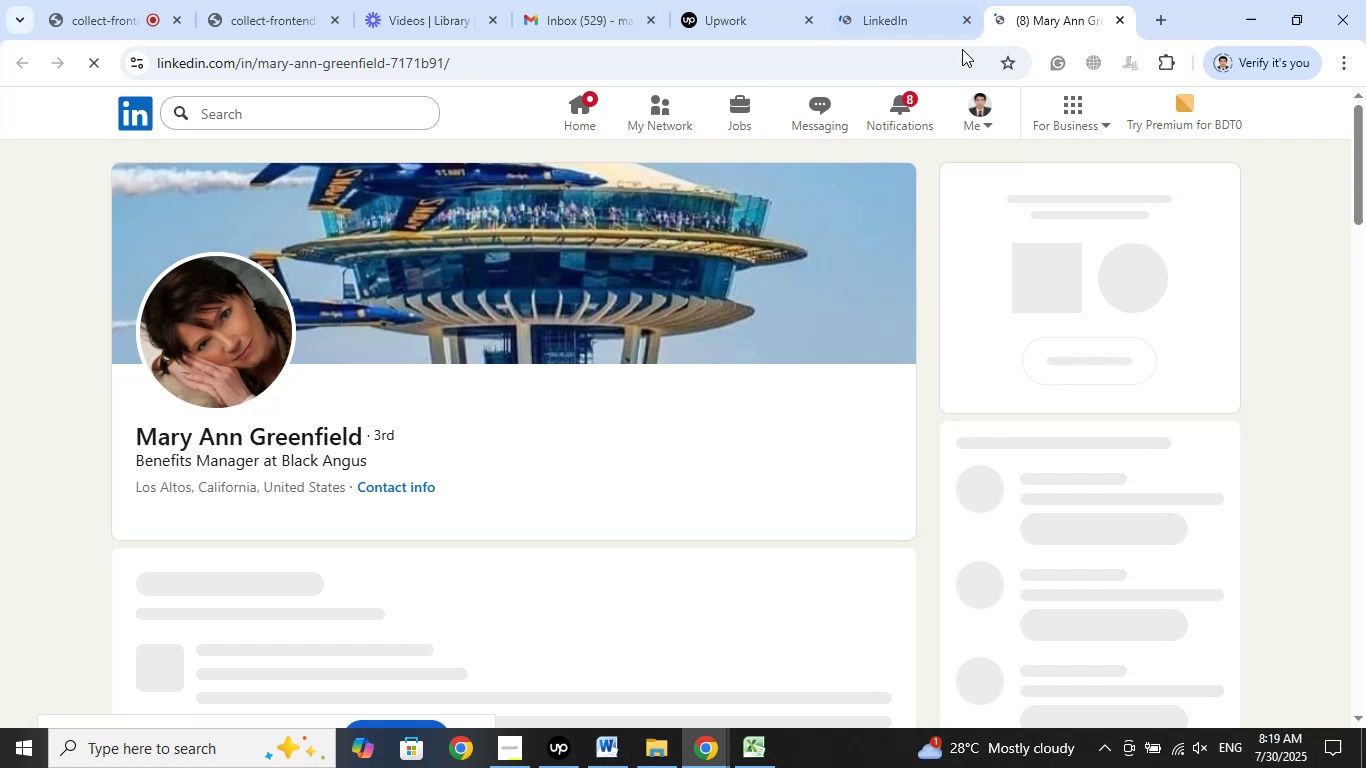 
mouse_move([534, 466])
 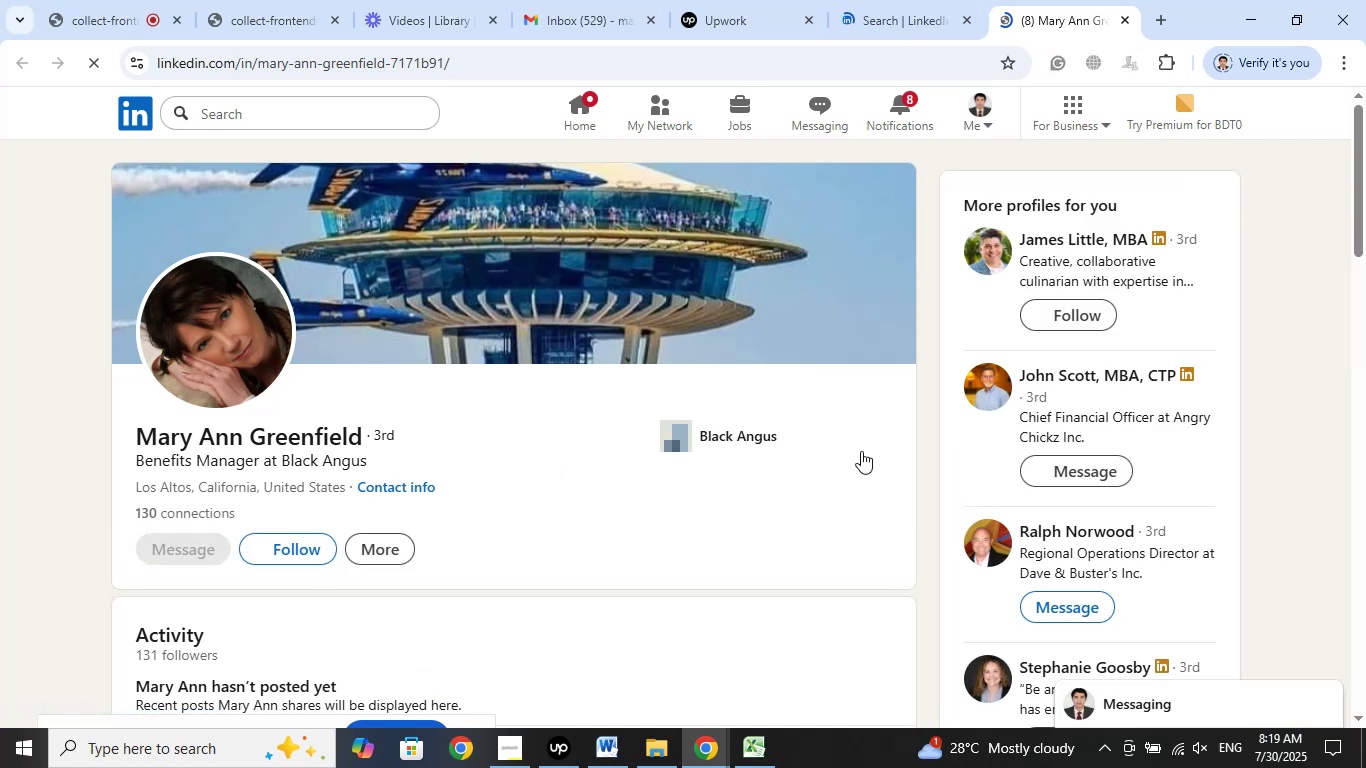 
right_click([754, 432])
 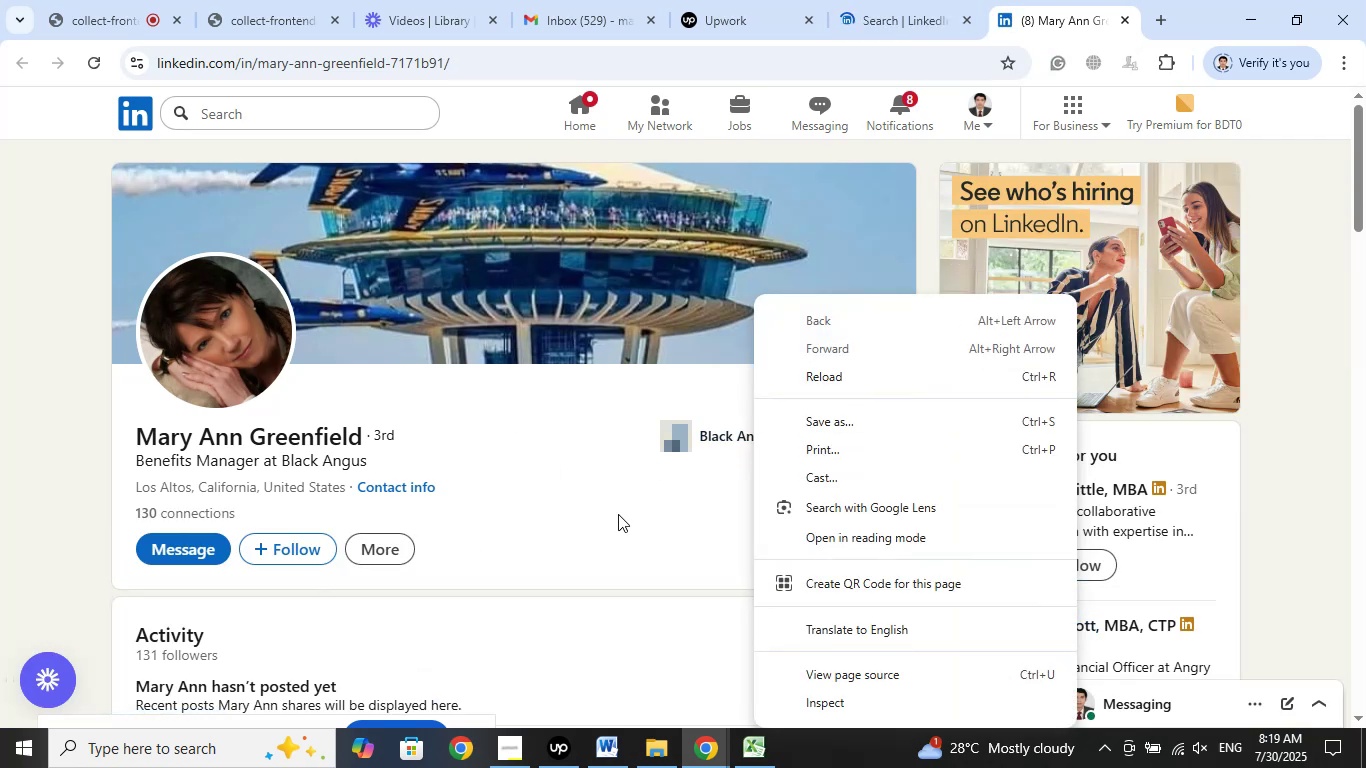 
left_click([733, 437])
 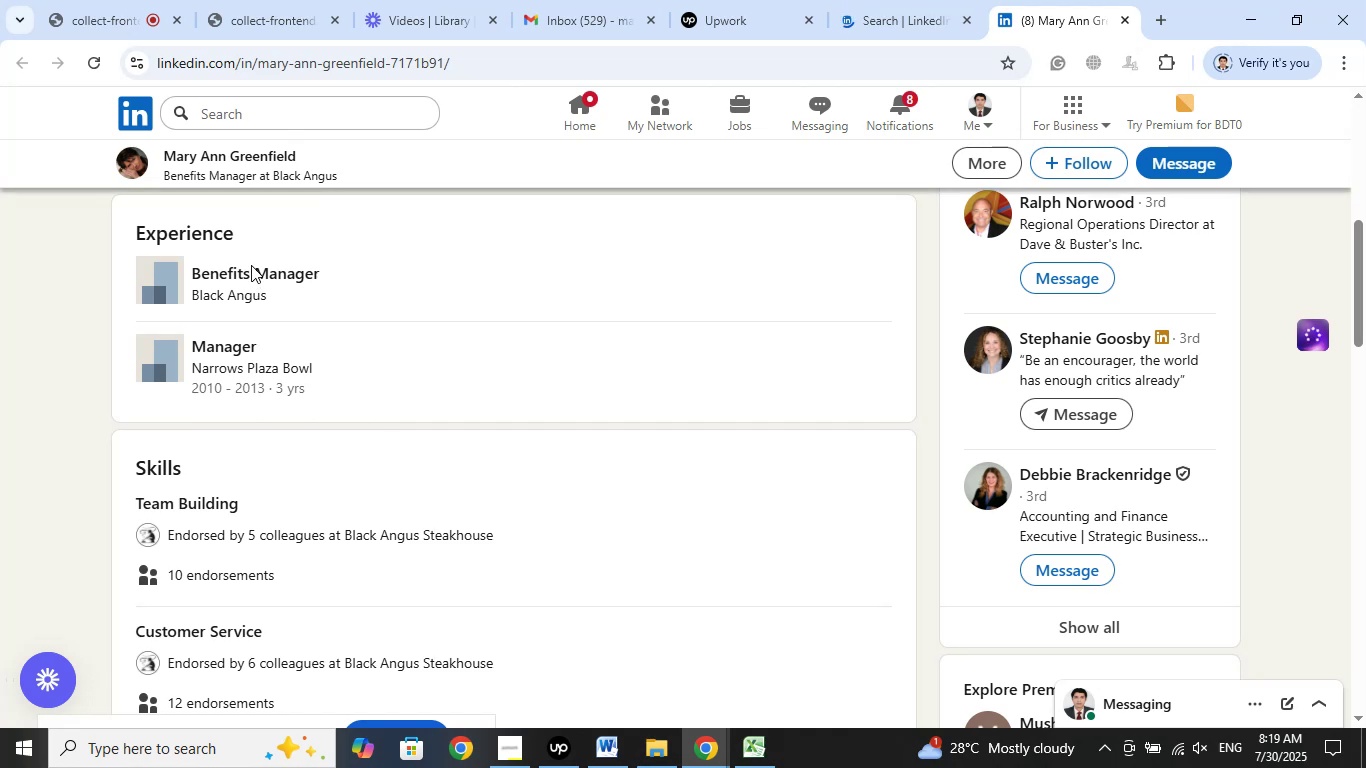 
right_click([253, 270])
 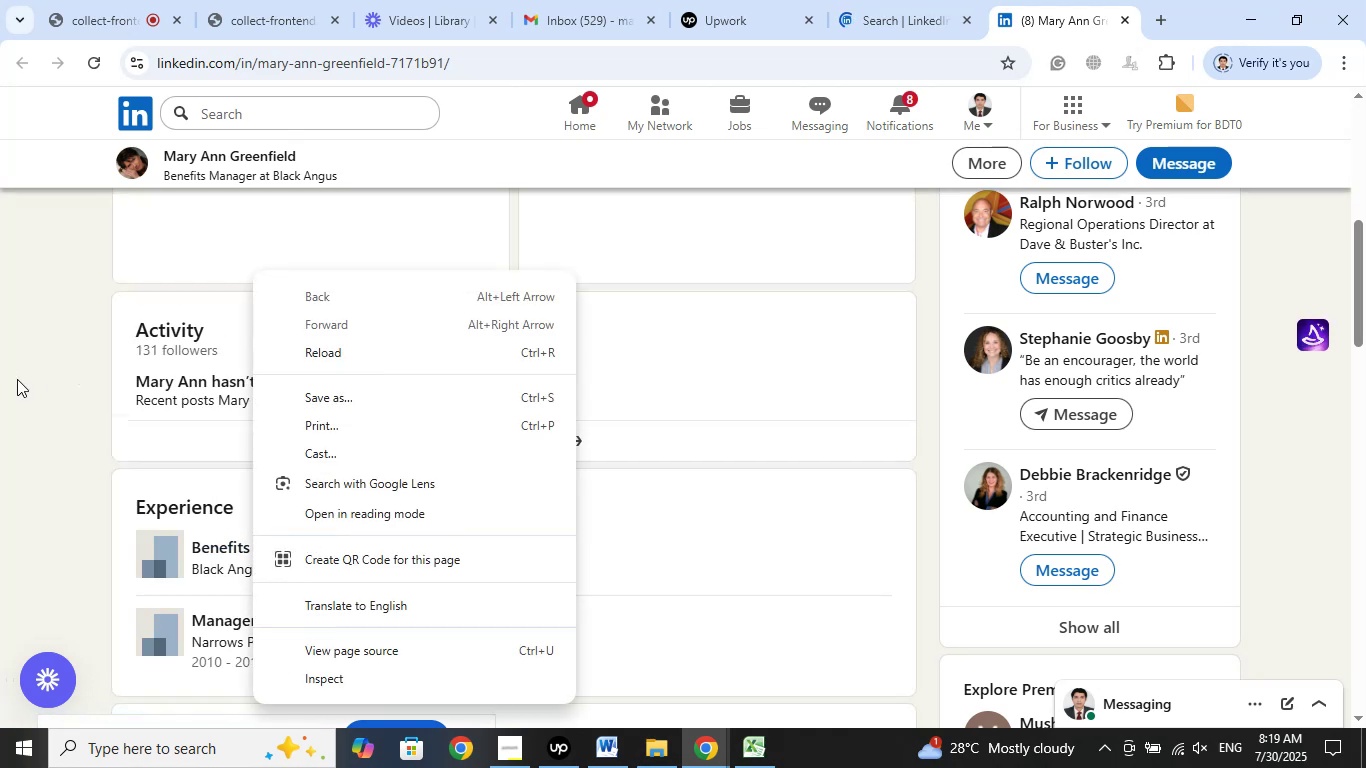 
left_click([15, 379])
 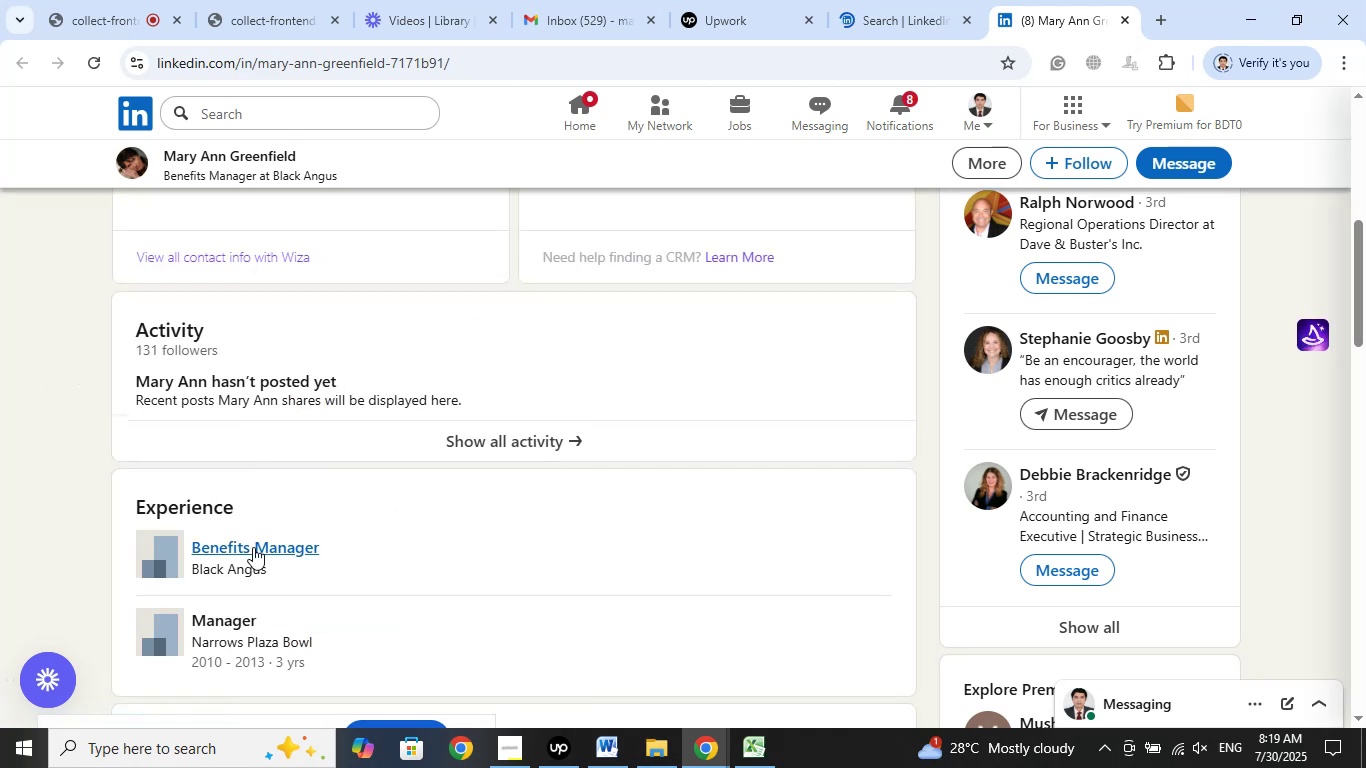 
right_click([253, 547])
 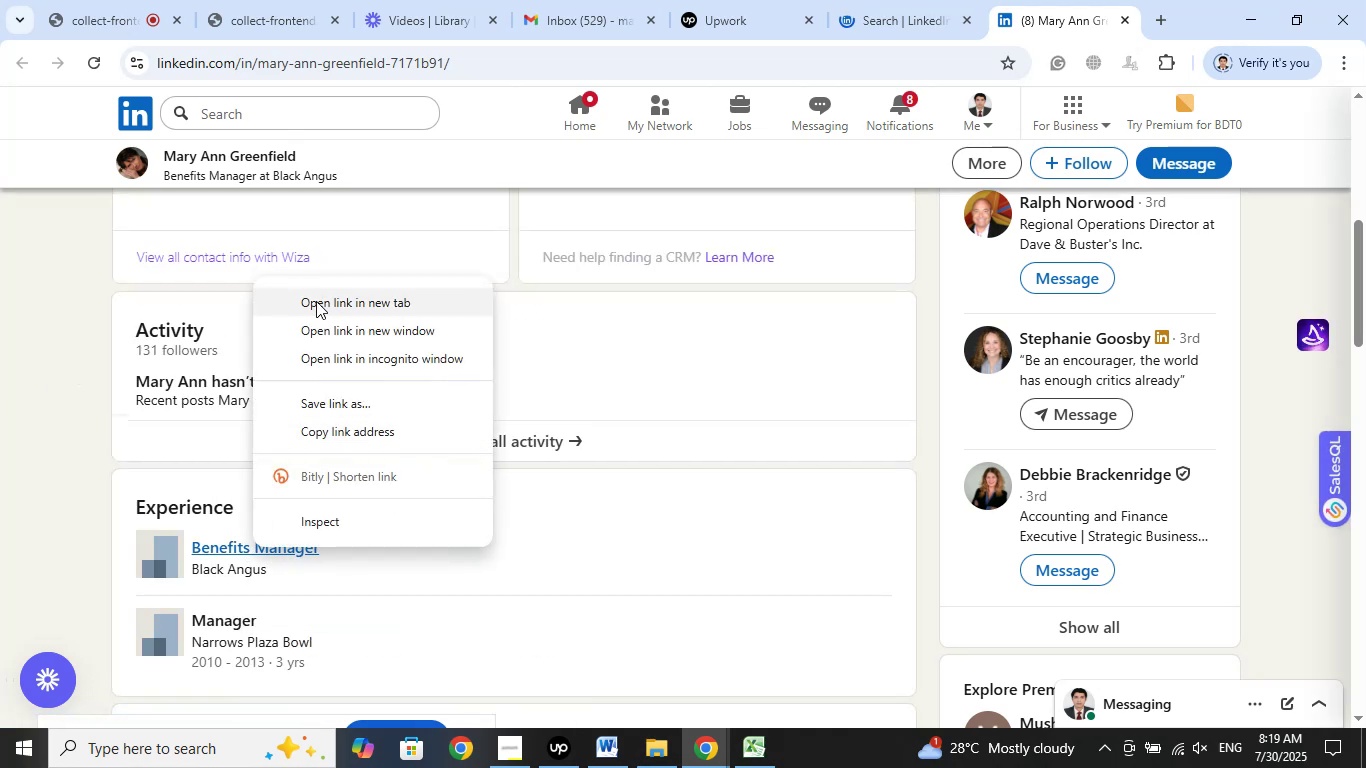 
left_click([316, 306])
 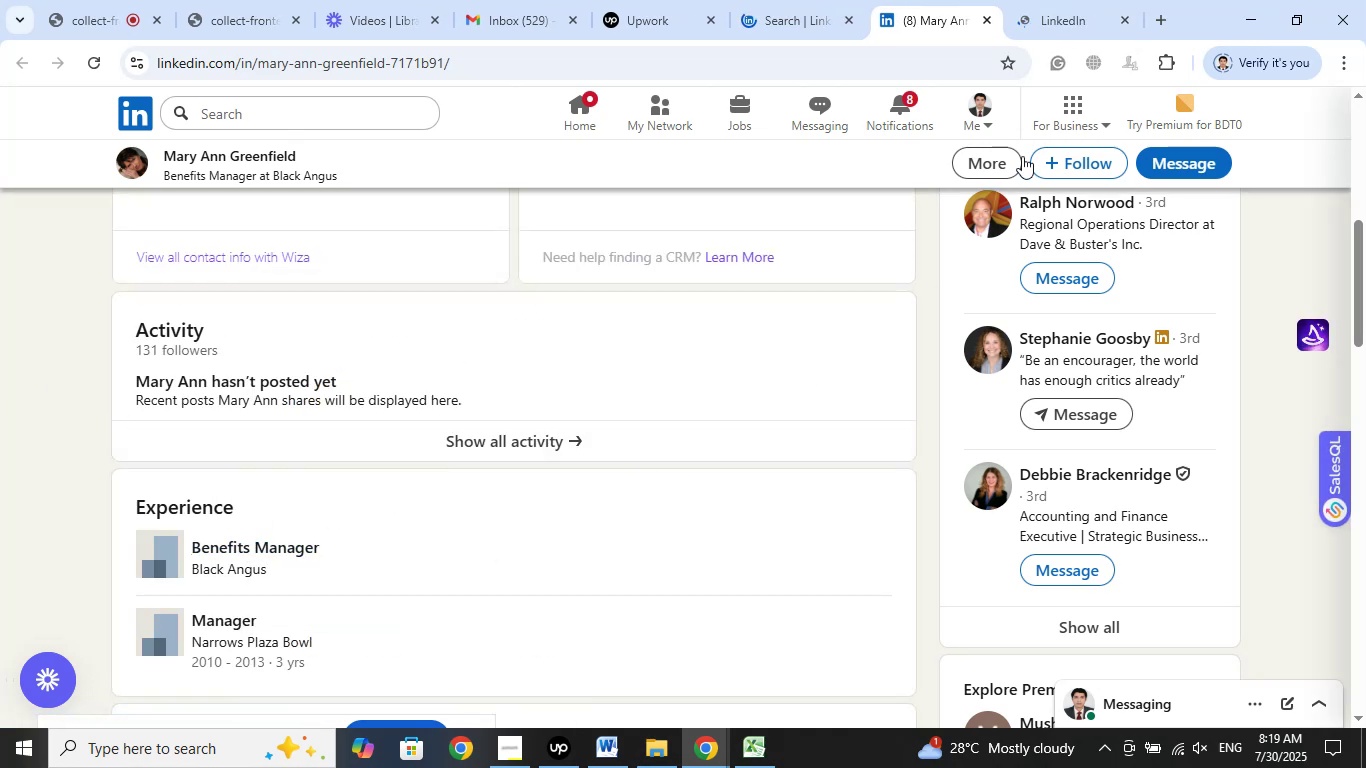 
left_click([1058, 6])
 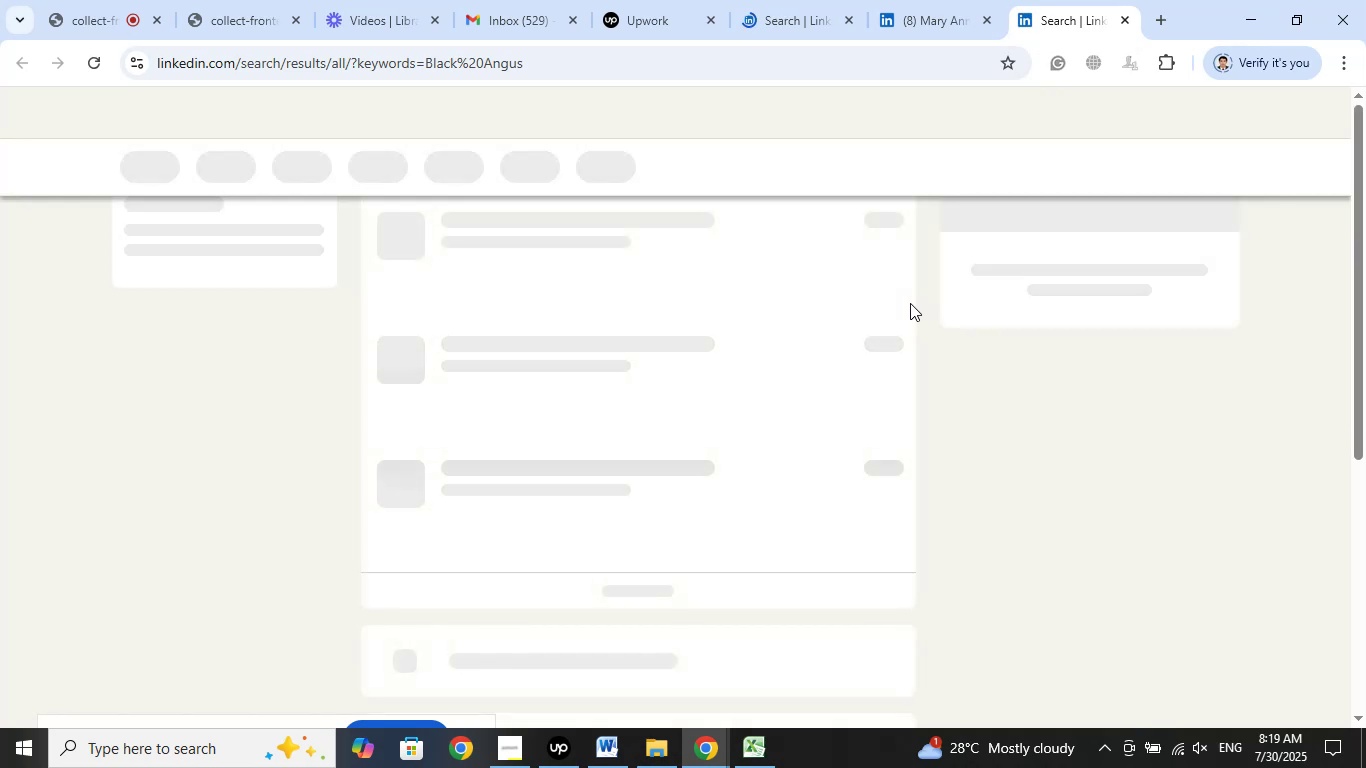 
wait(13.36)
 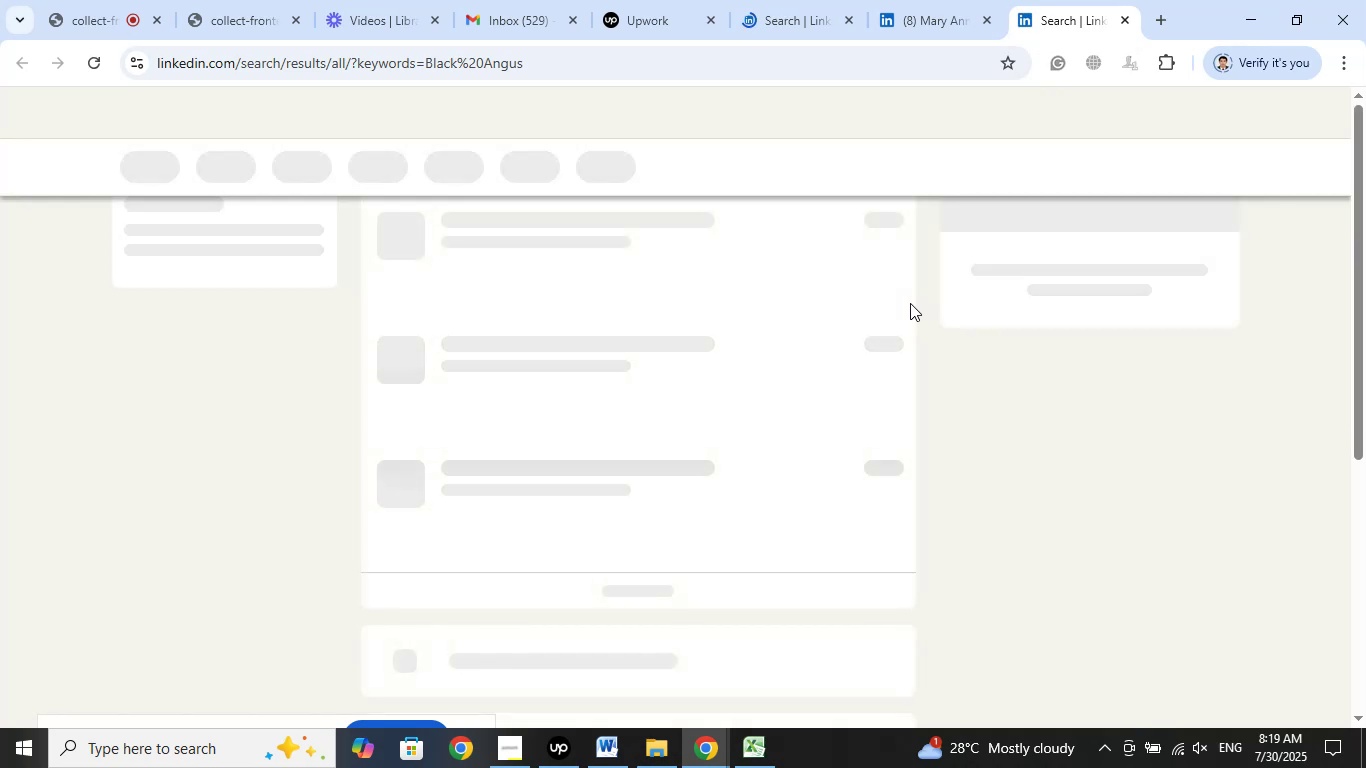 
left_click([956, 0])
 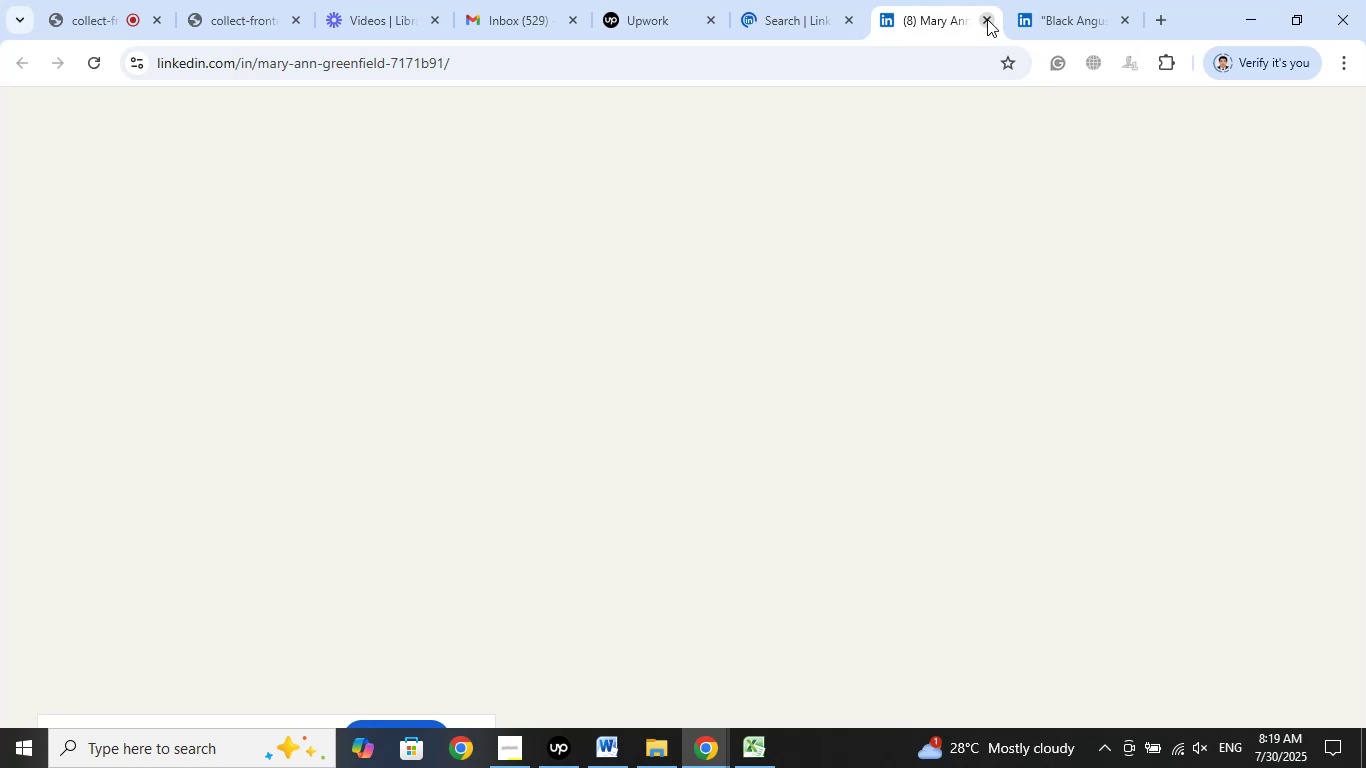 
left_click([987, 19])
 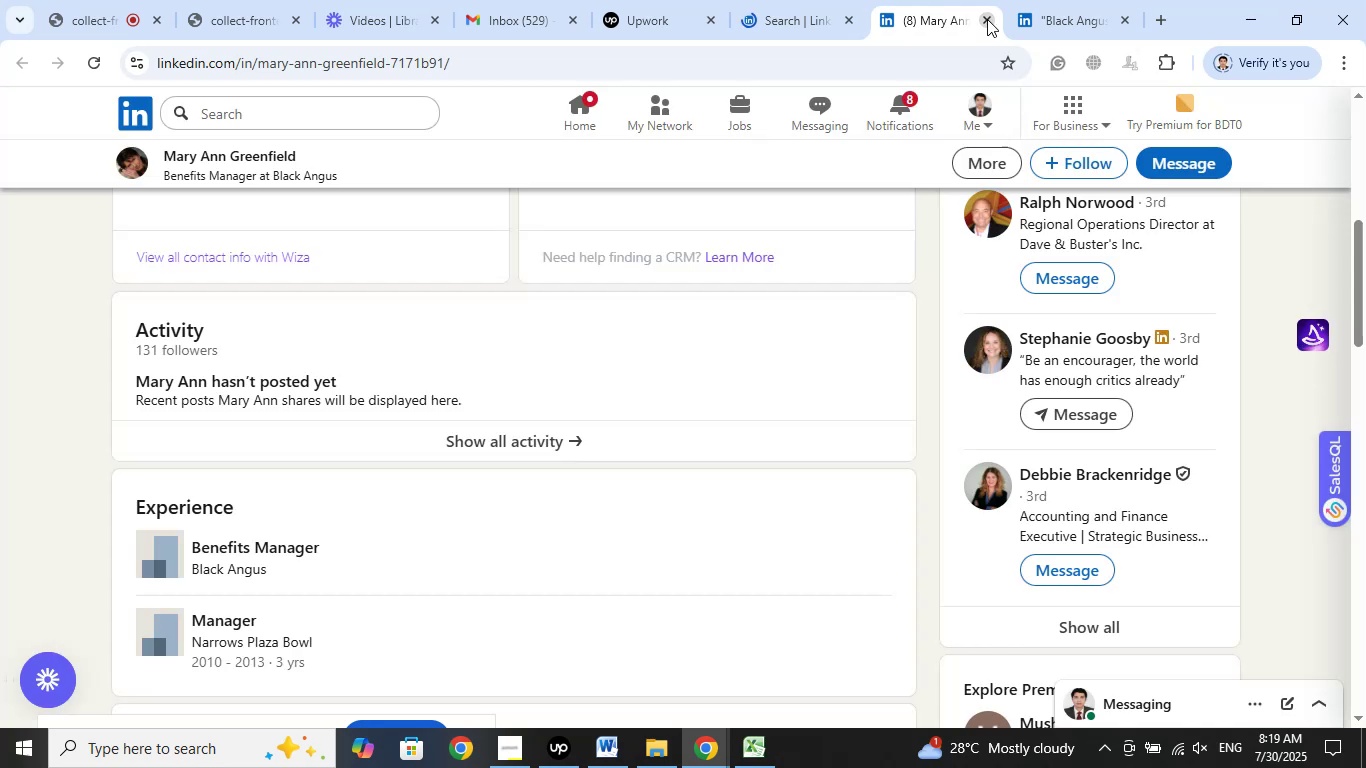 
left_click([987, 19])
 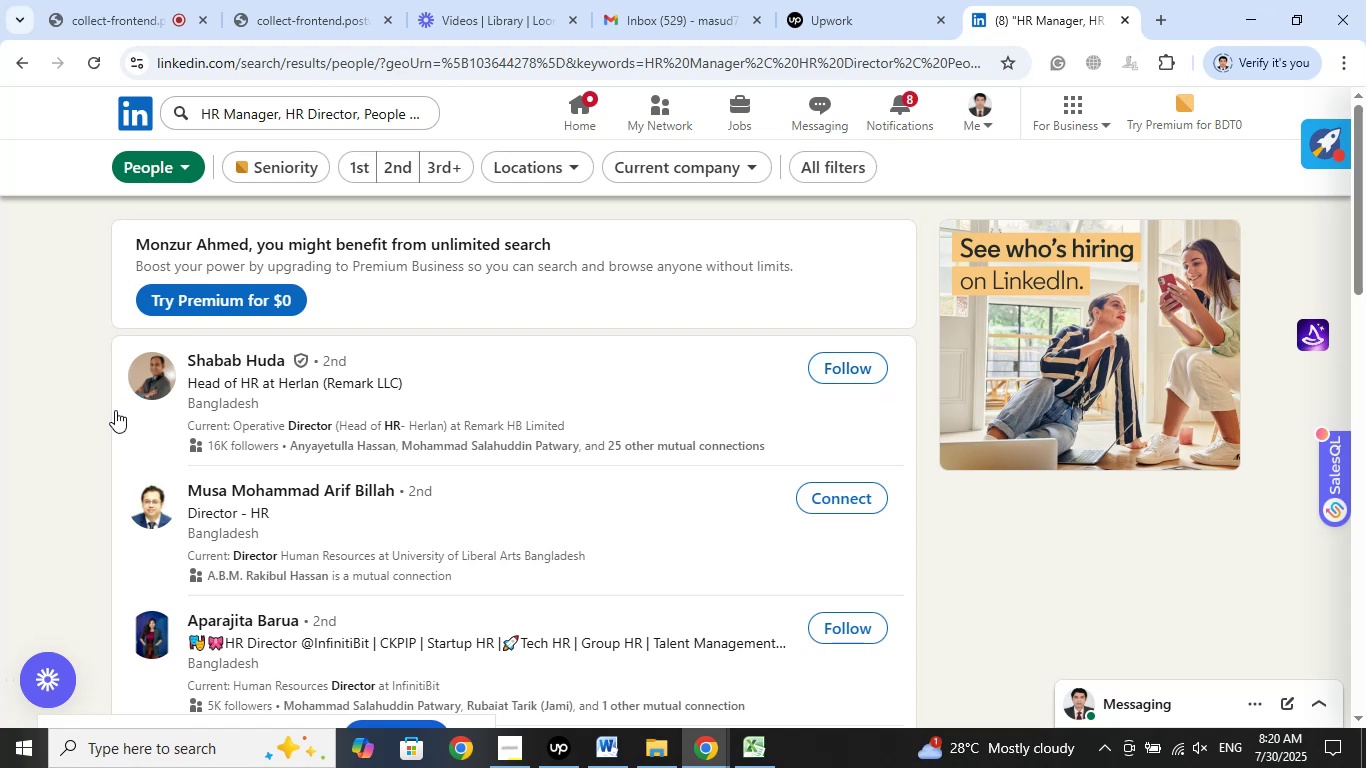 
wait(31.45)
 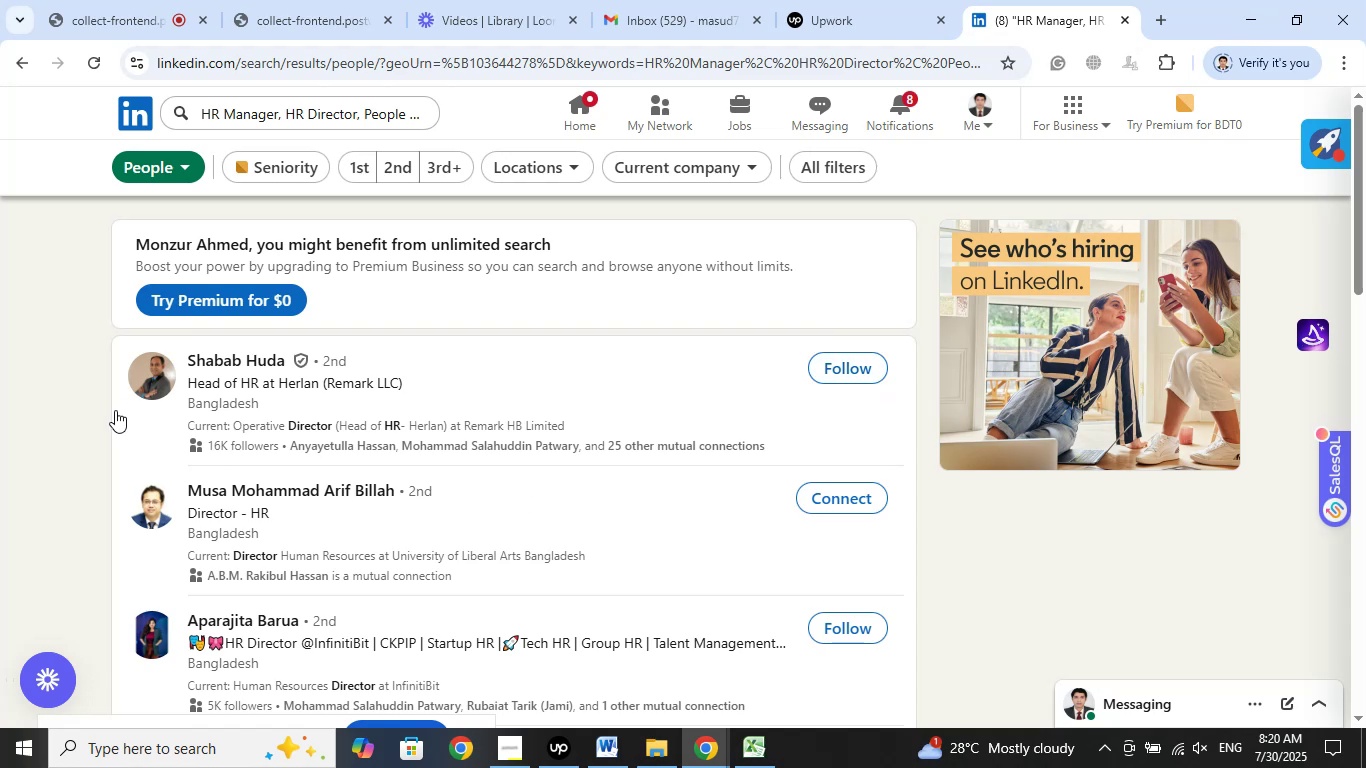 
left_click([759, 751])
 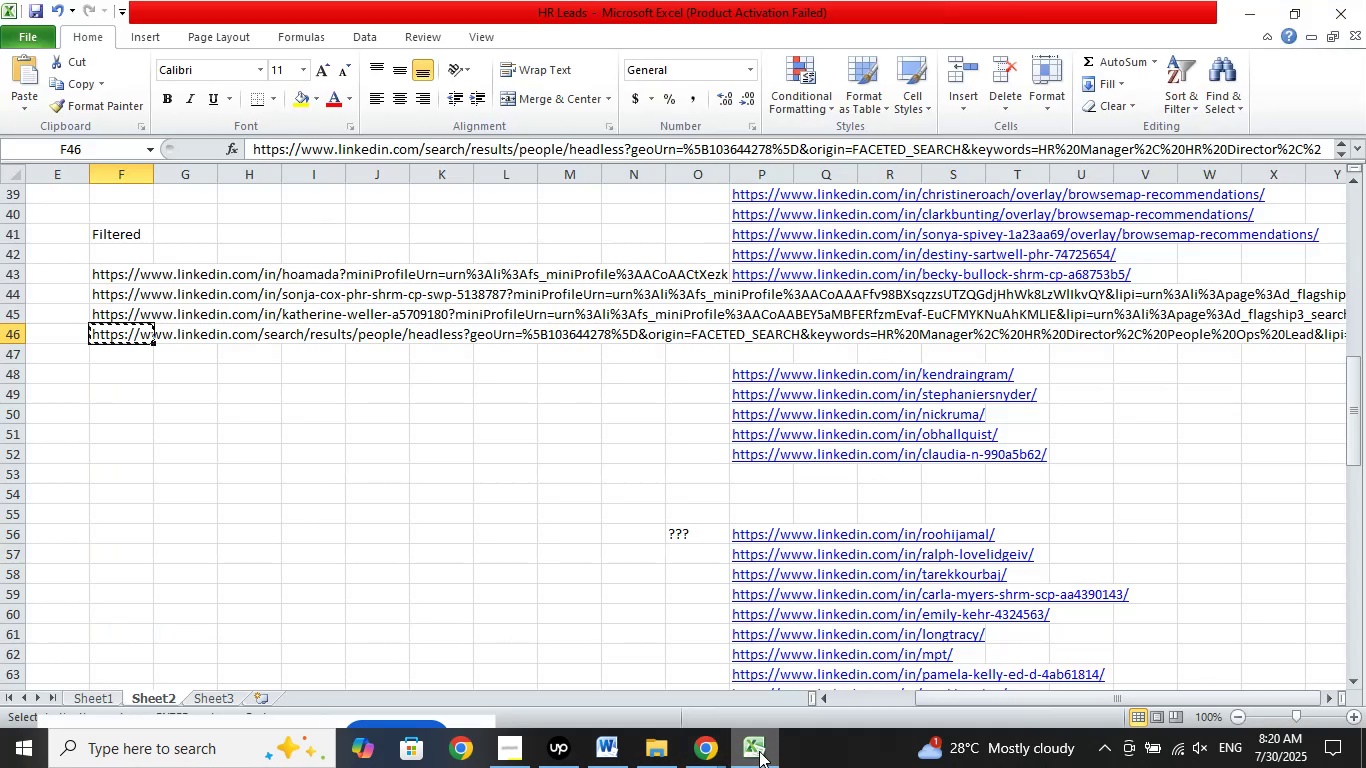 
left_click([759, 751])
 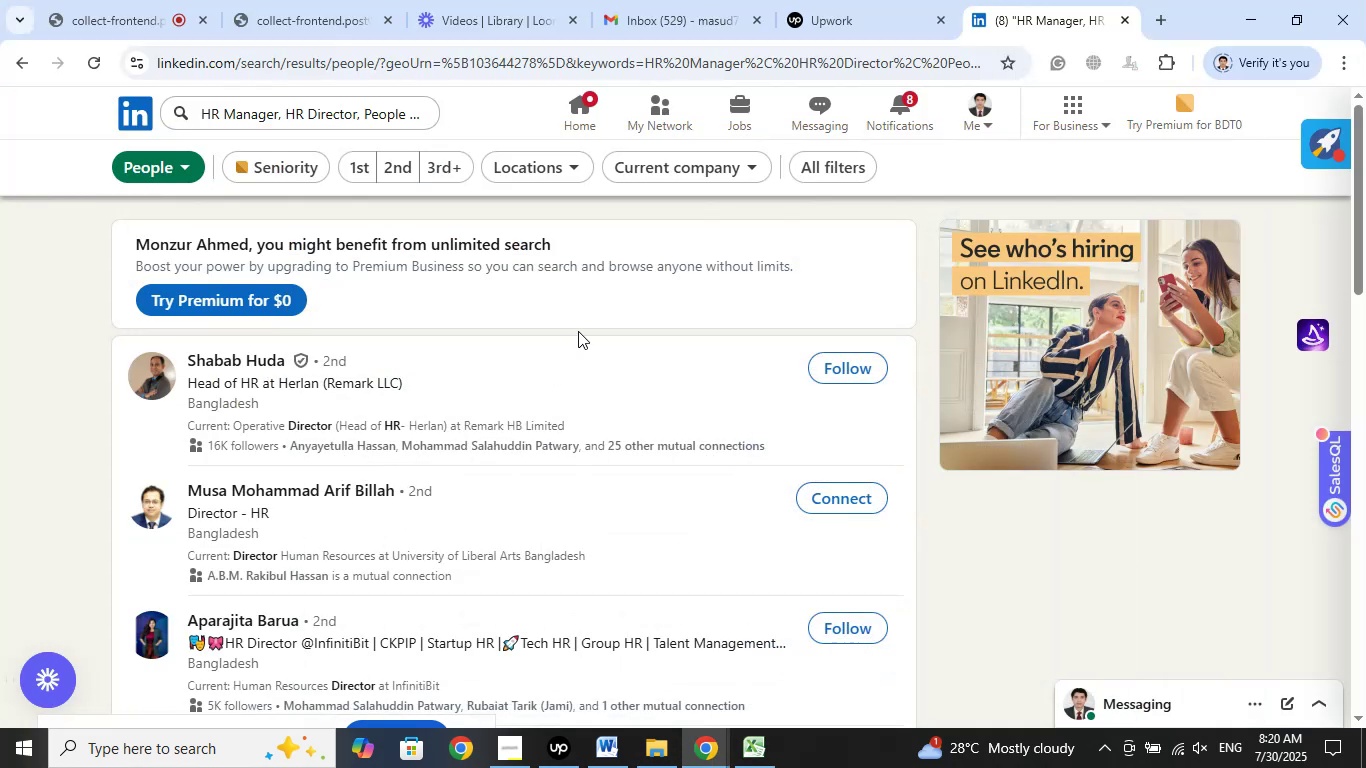 
wait(6.23)
 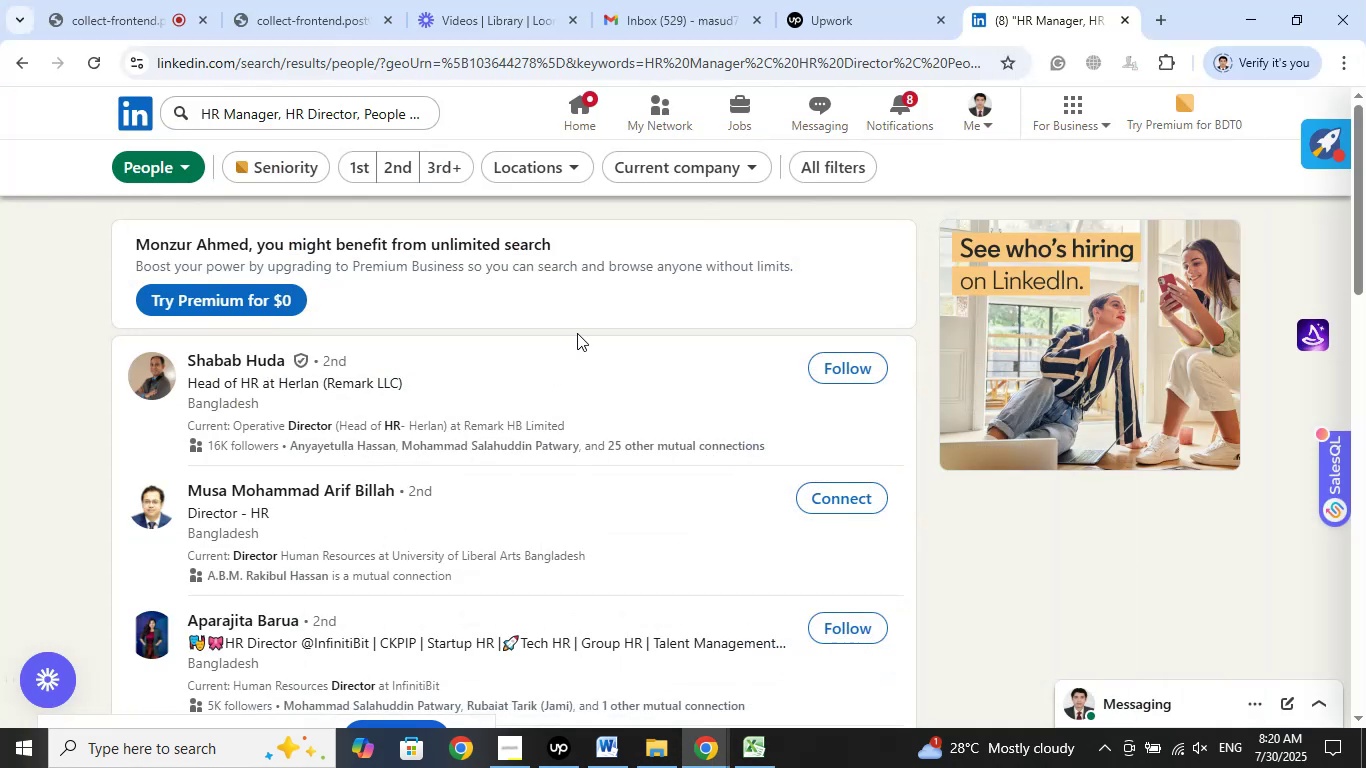 
left_click([574, 172])
 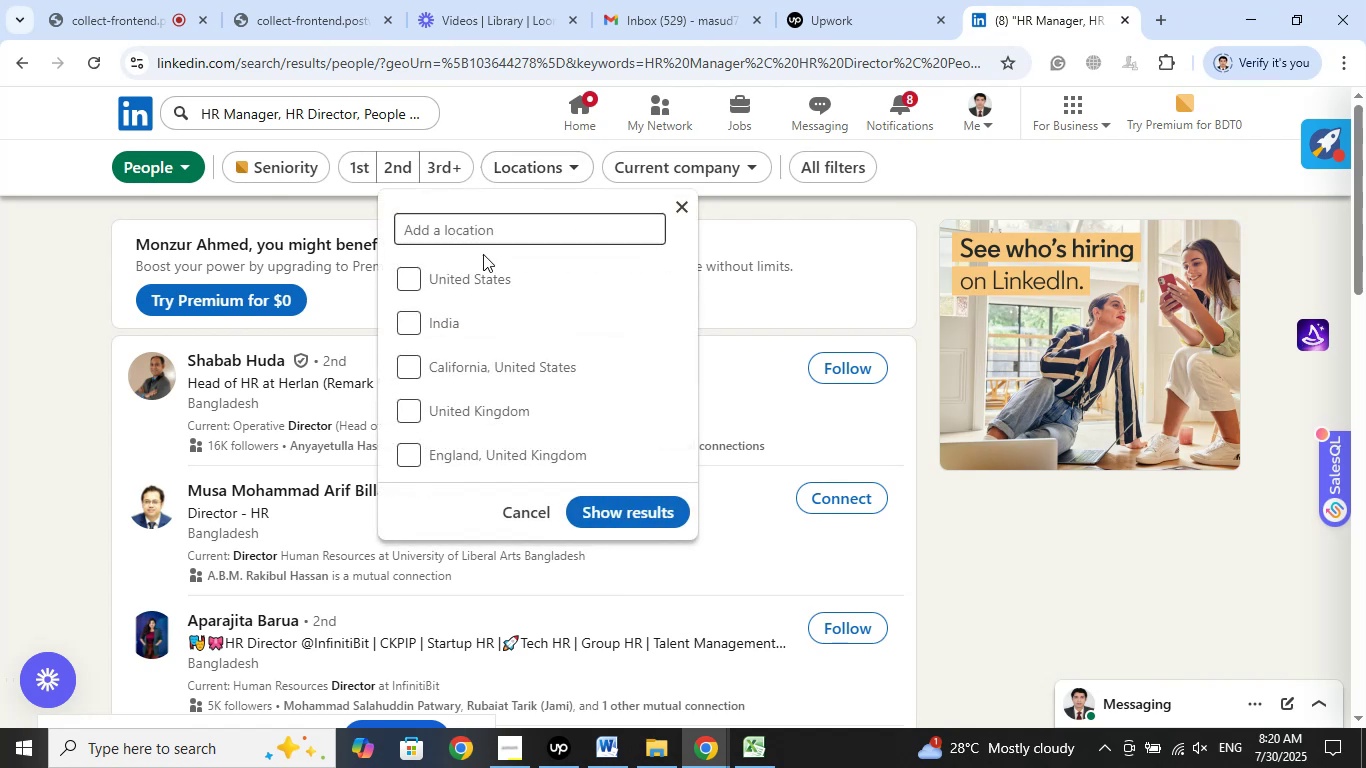 
left_click([471, 280])
 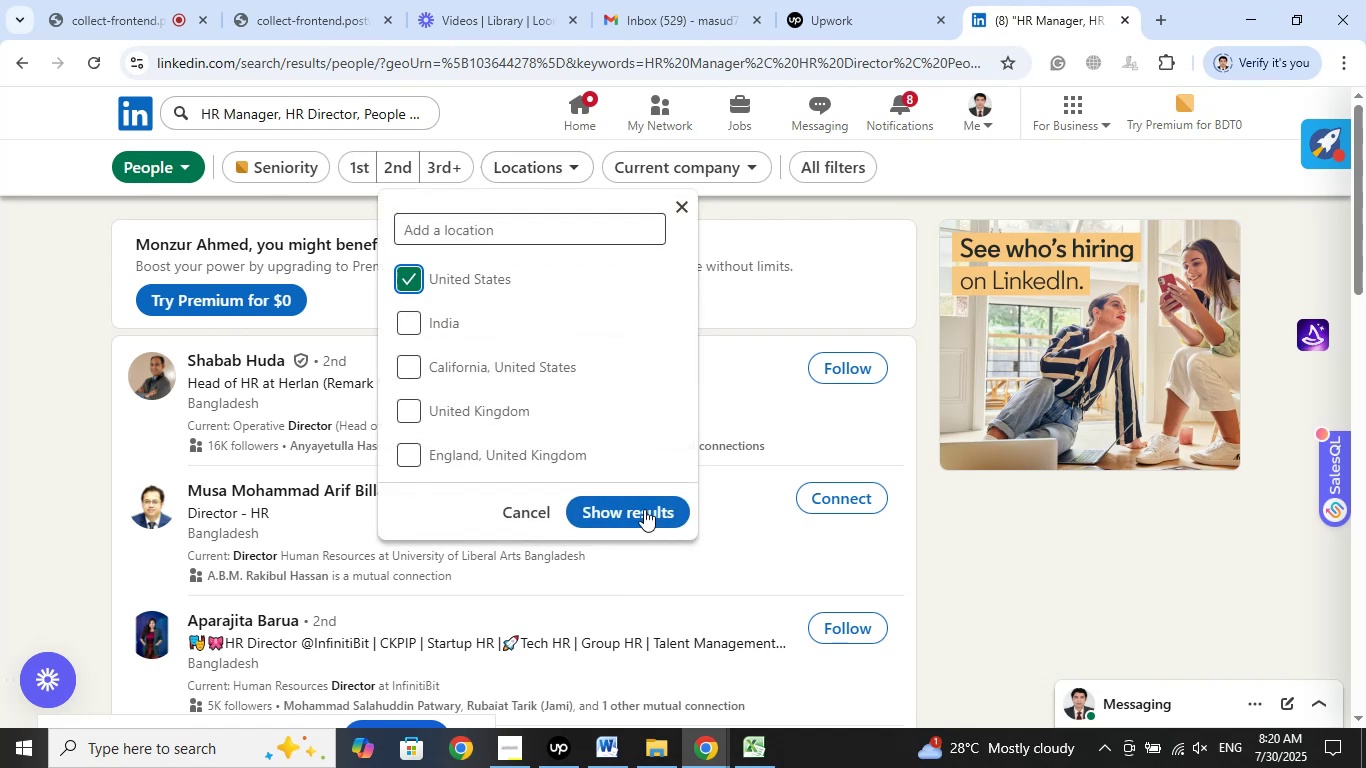 
left_click([641, 517])
 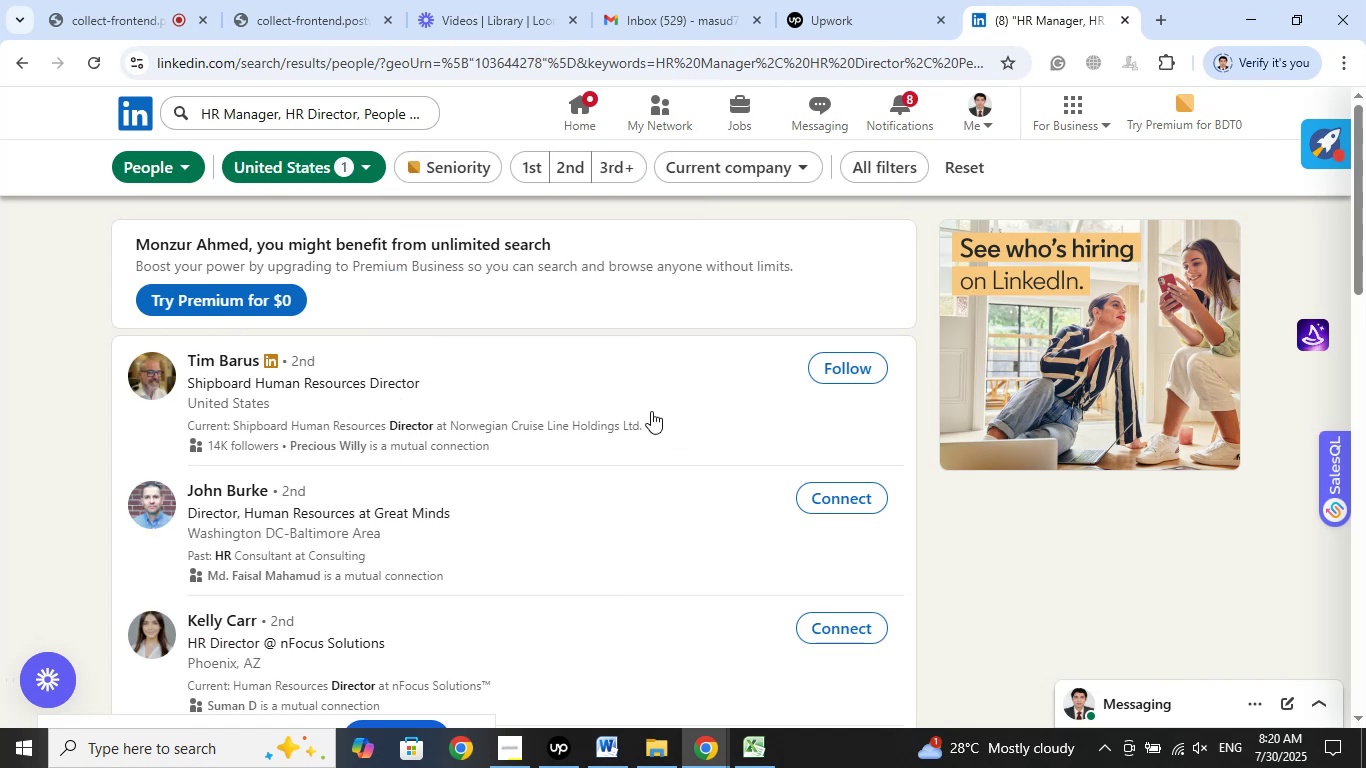 
wait(9.82)
 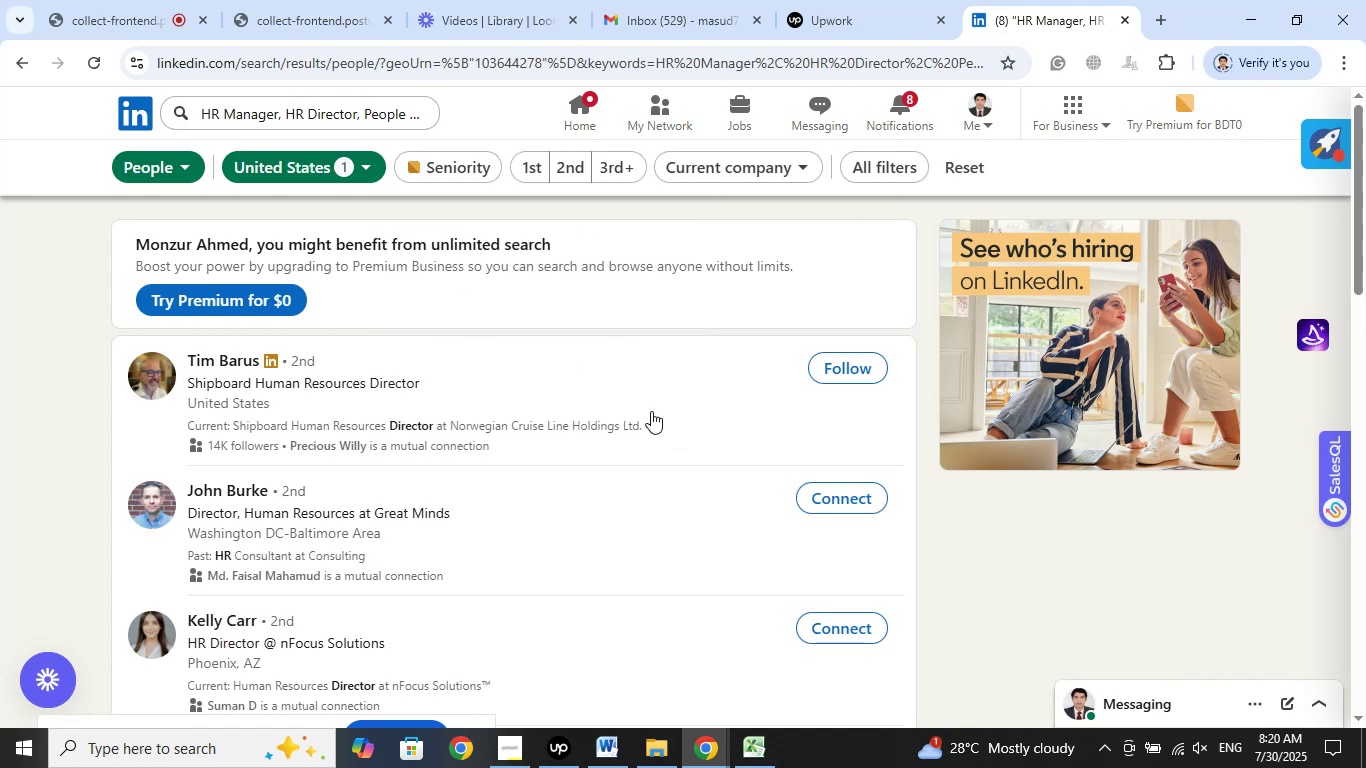 
scroll: coordinate [672, 424], scroll_direction: down, amount: 4.0
 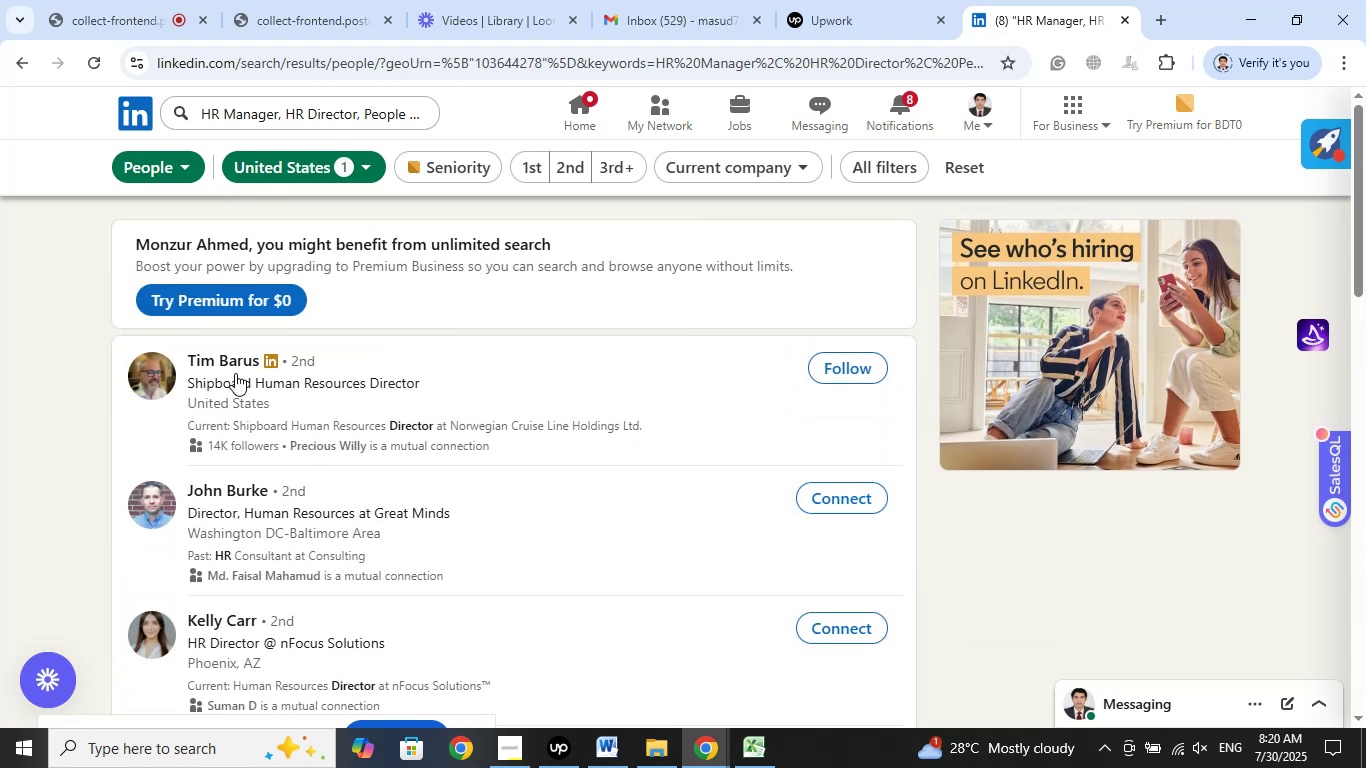 
right_click([235, 358])
 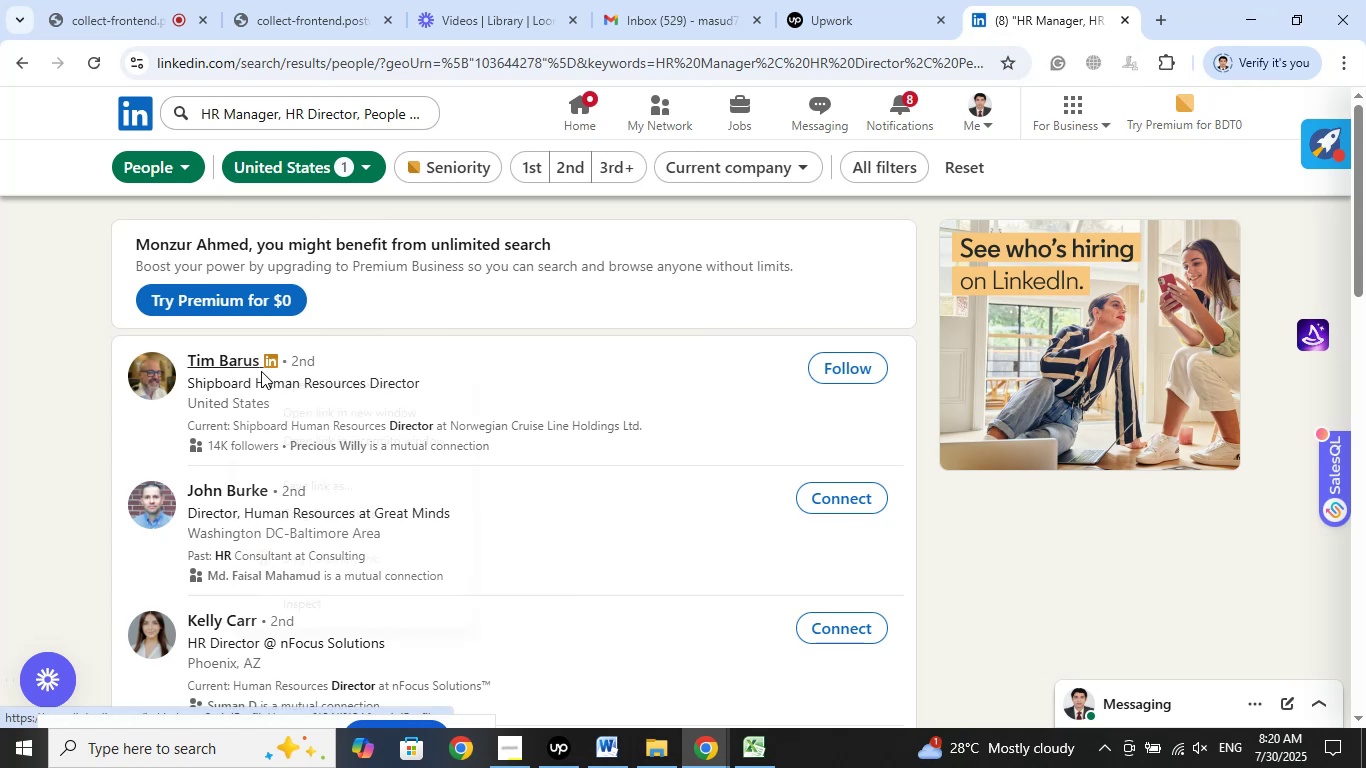 
mouse_move([310, 396])
 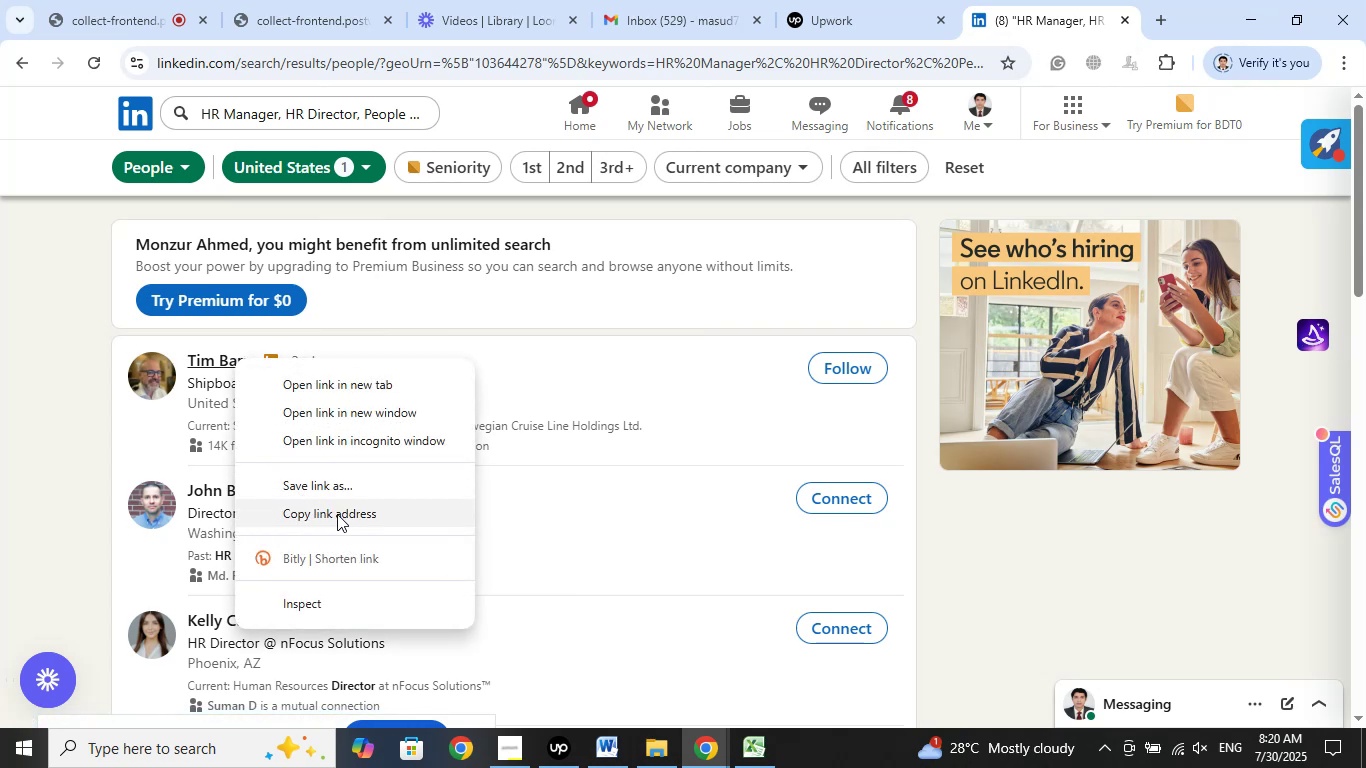 
left_click([337, 514])
 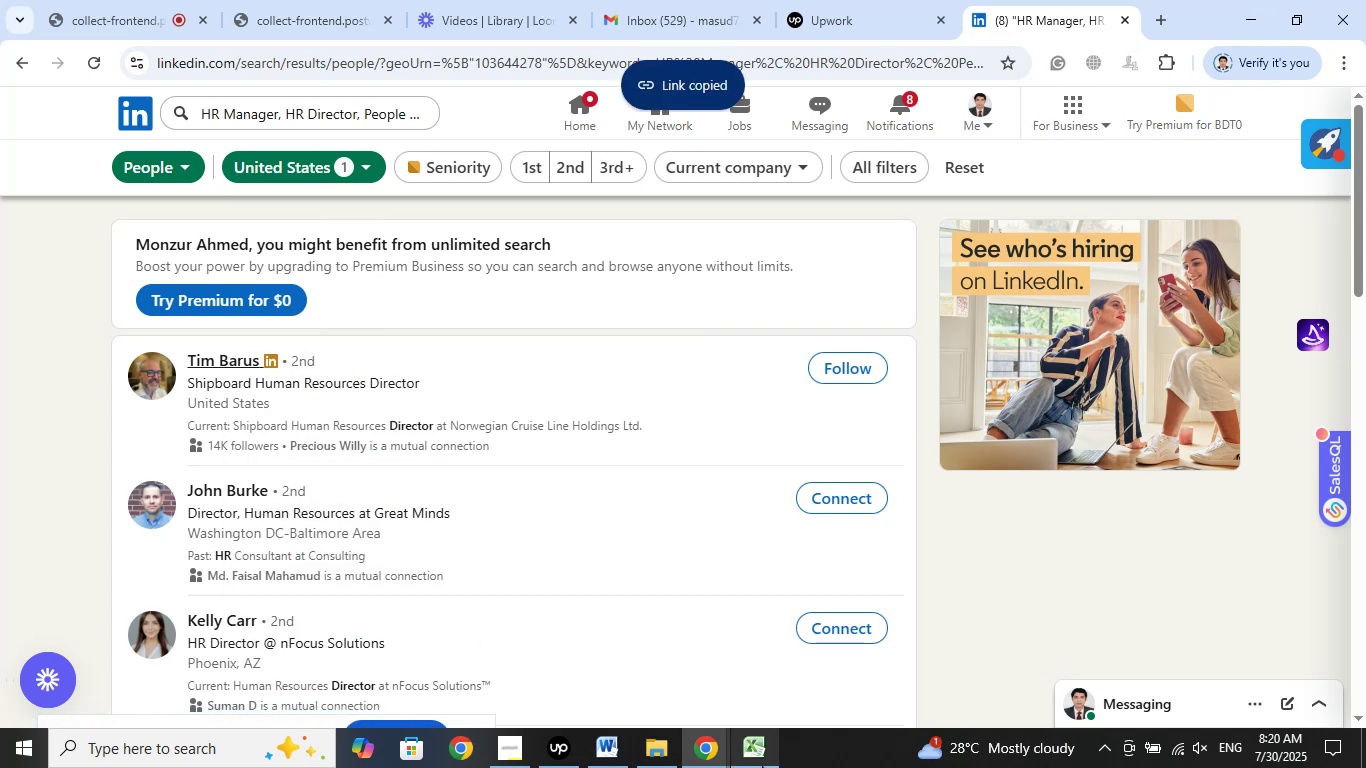 
left_click([760, 763])
 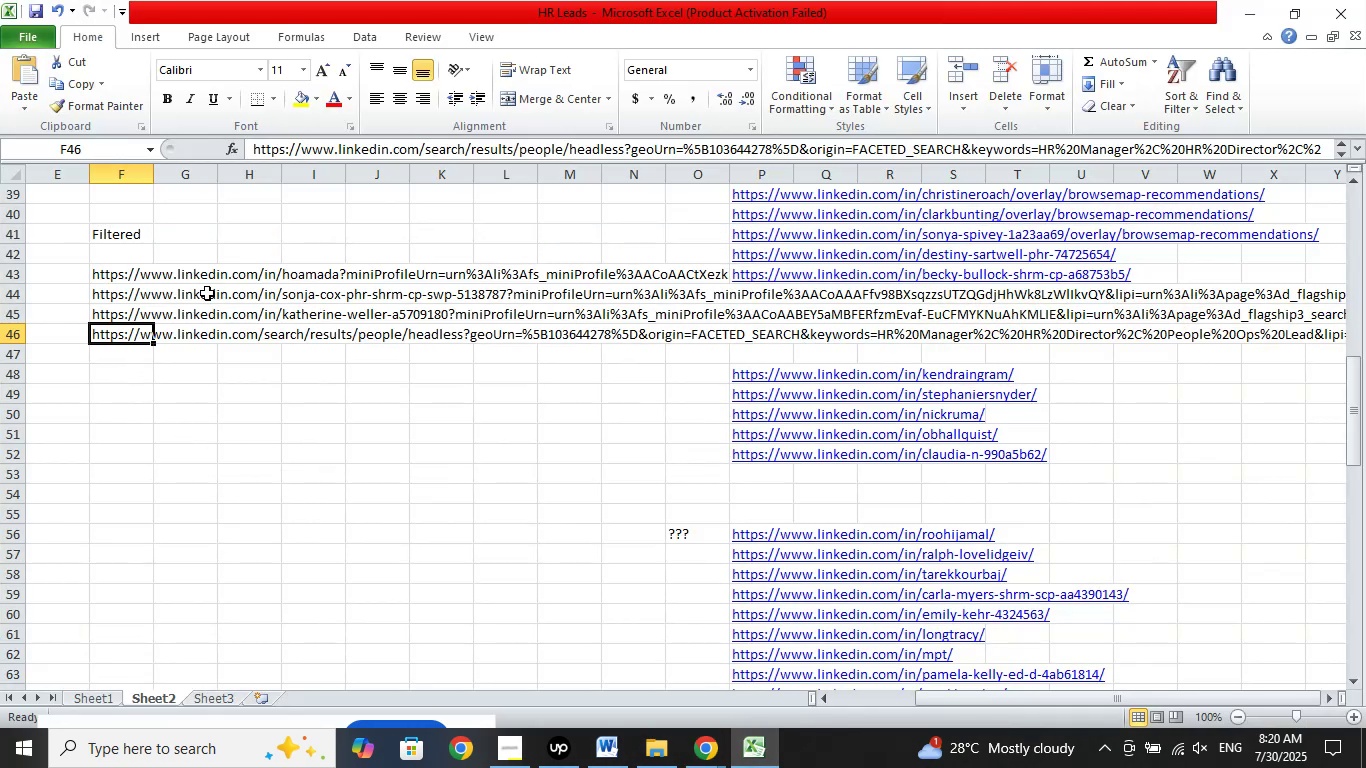 
left_click([334, 100])
 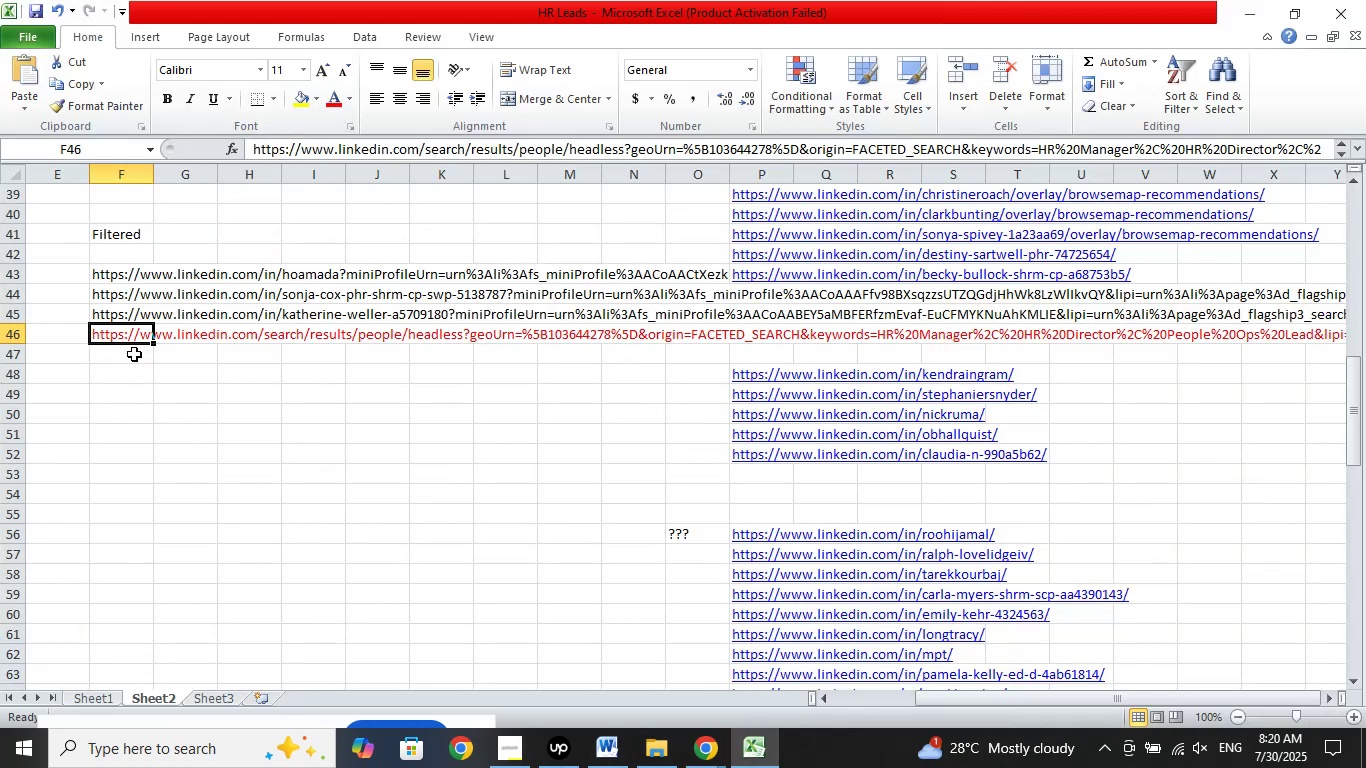 
right_click([134, 354])
 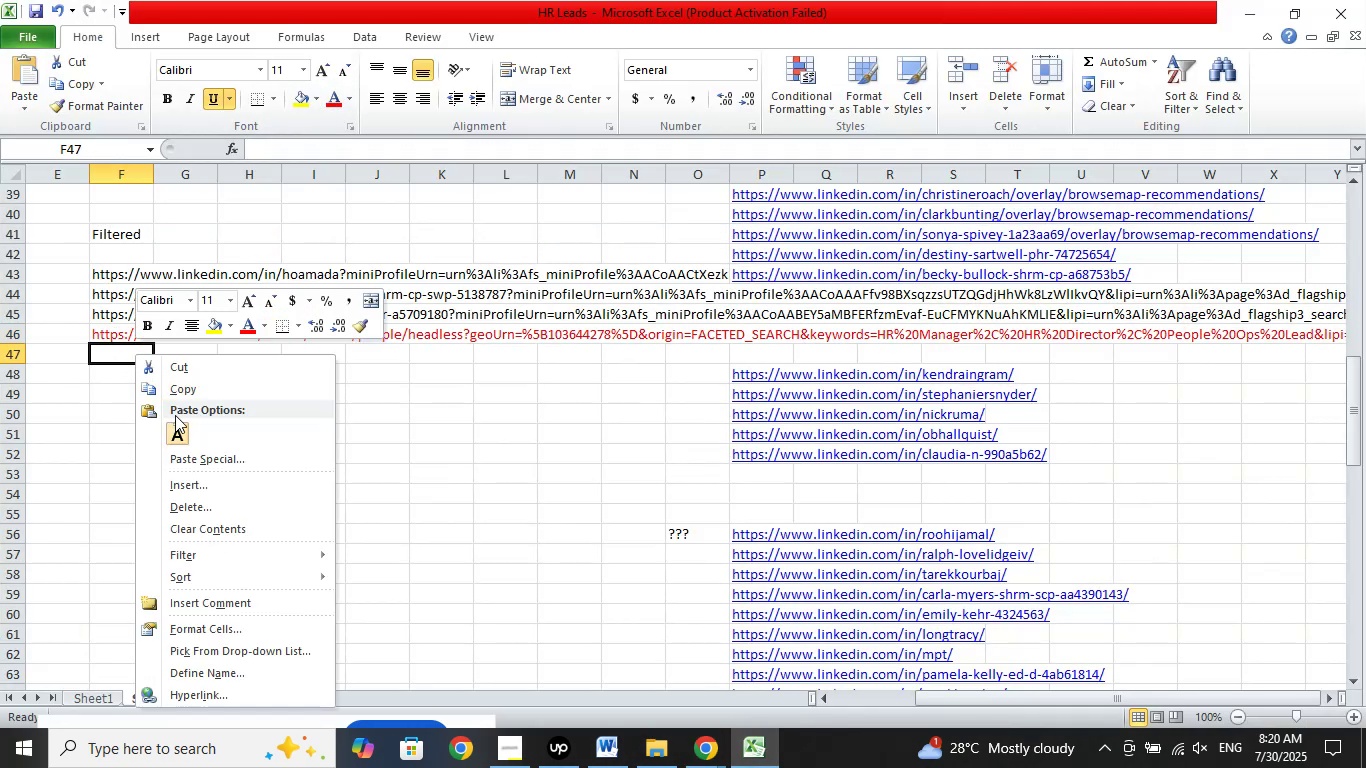 
left_click([178, 428])
 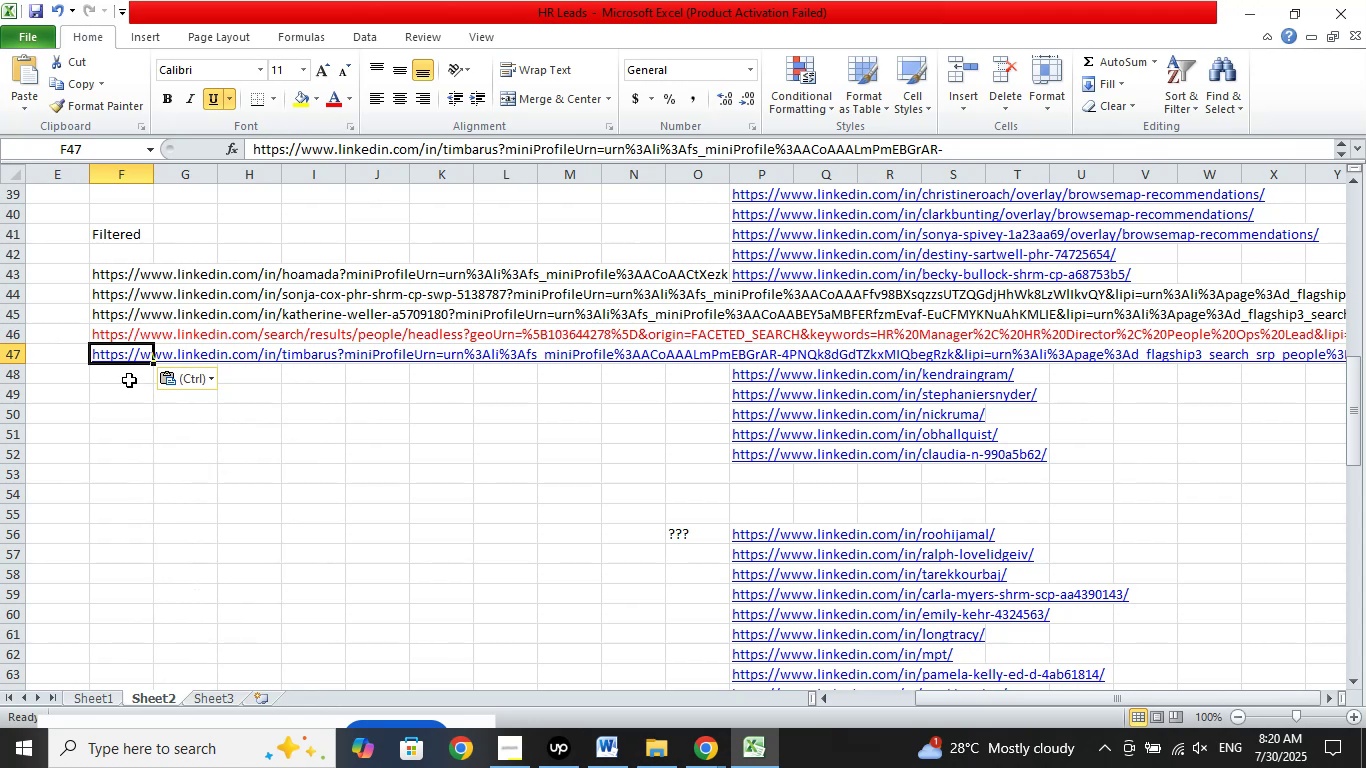 
left_click([129, 378])
 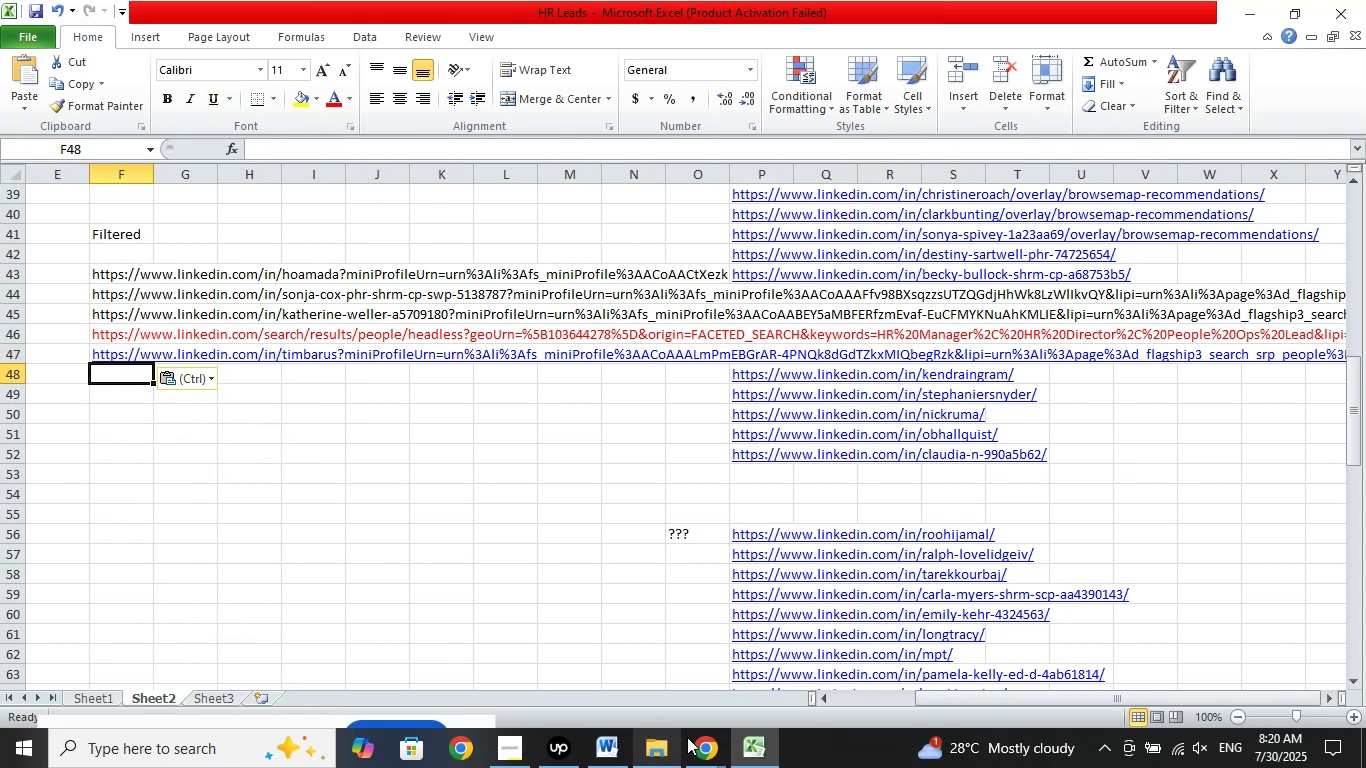 
left_click([702, 743])
 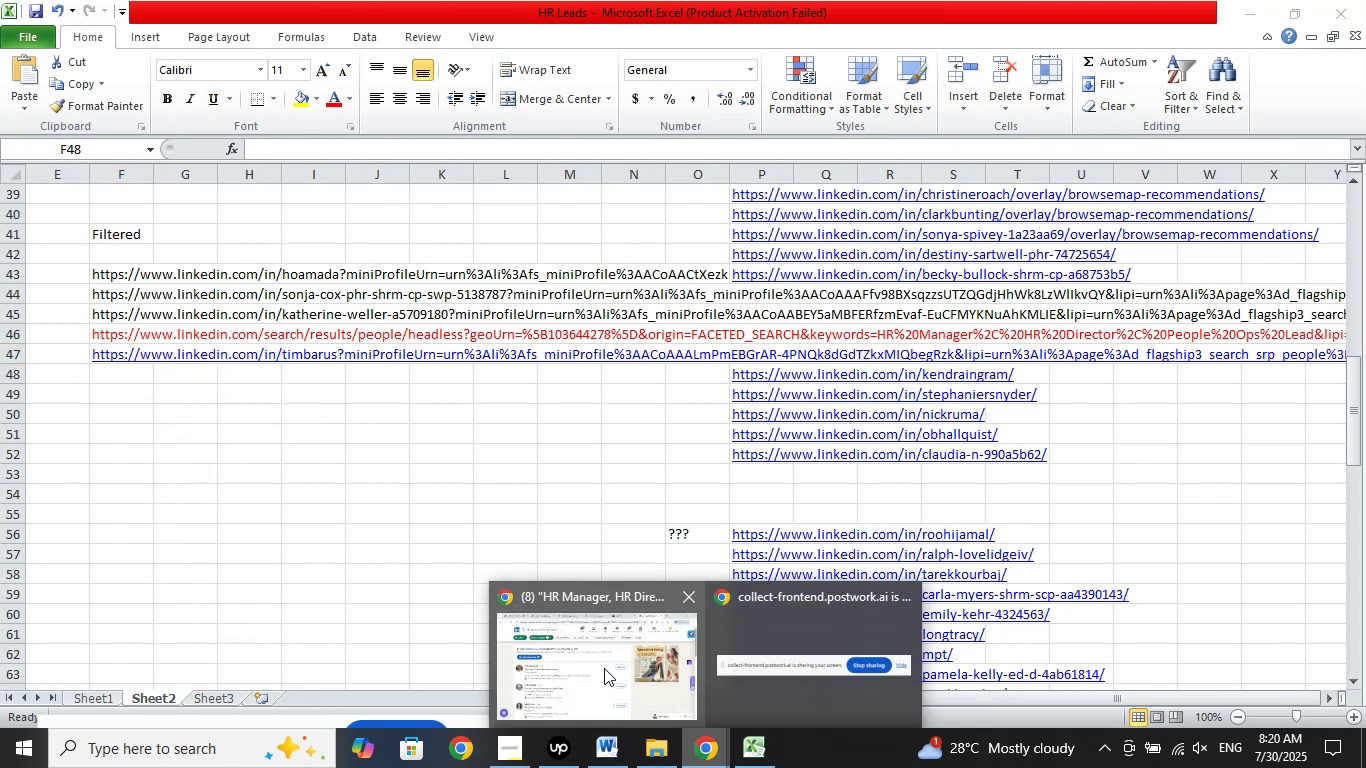 
left_click([604, 668])
 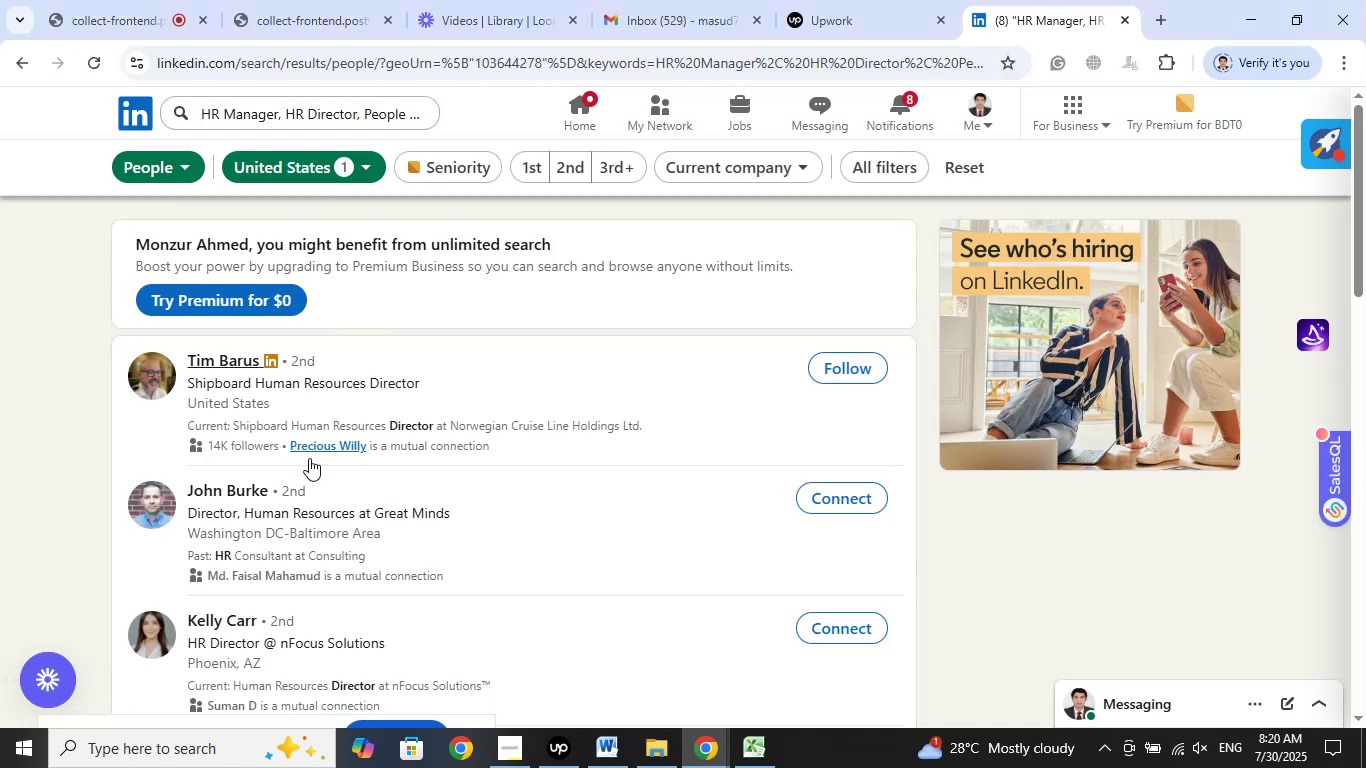 
scroll: coordinate [356, 461], scroll_direction: down, amount: 2.0
 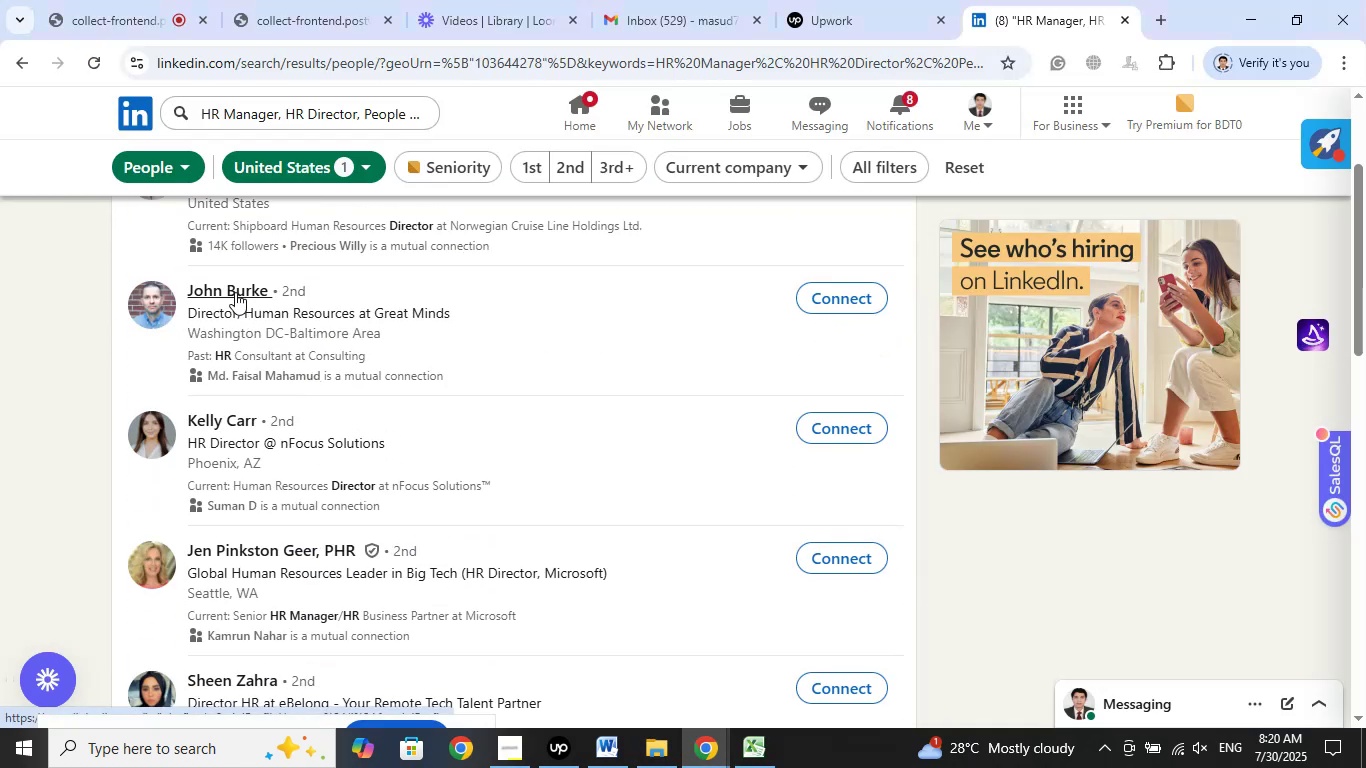 
right_click([235, 292])
 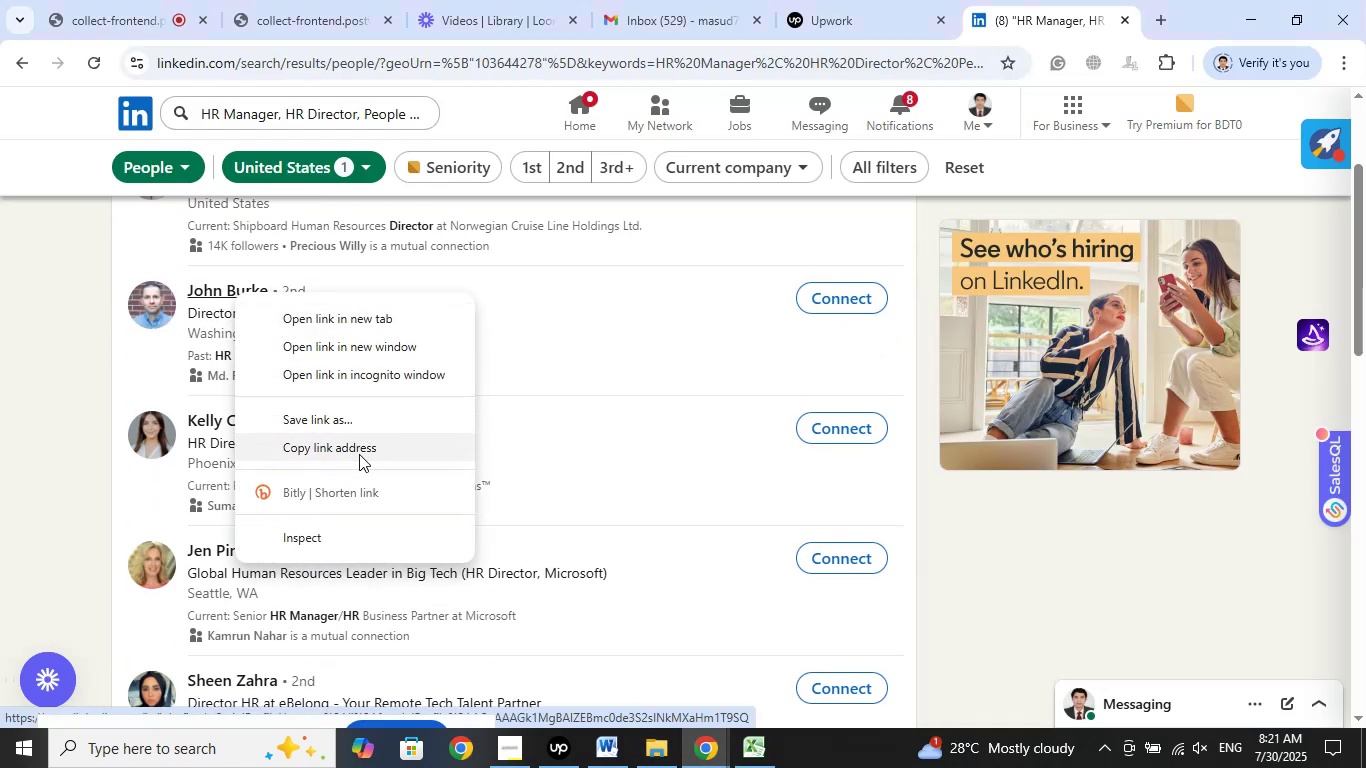 
left_click([342, 452])
 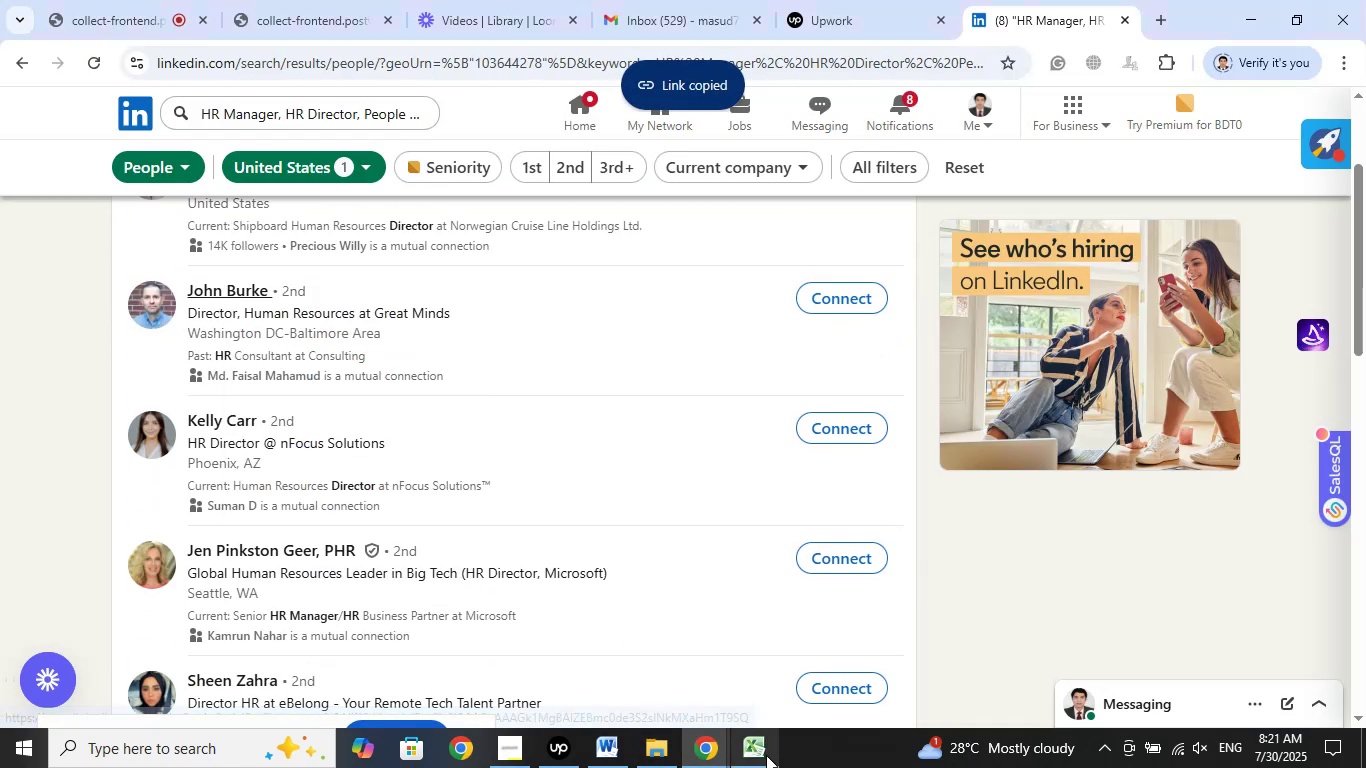 
left_click([761, 755])
 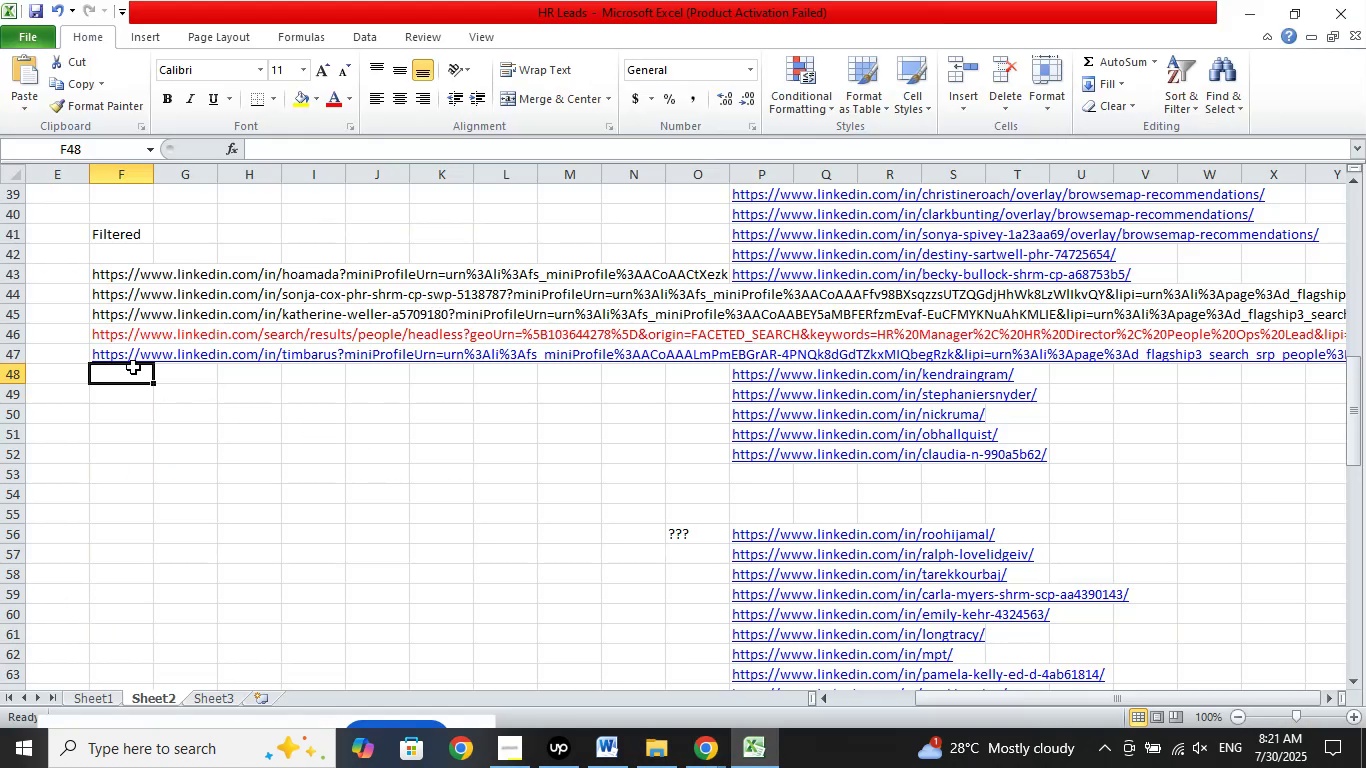 
right_click([127, 370])
 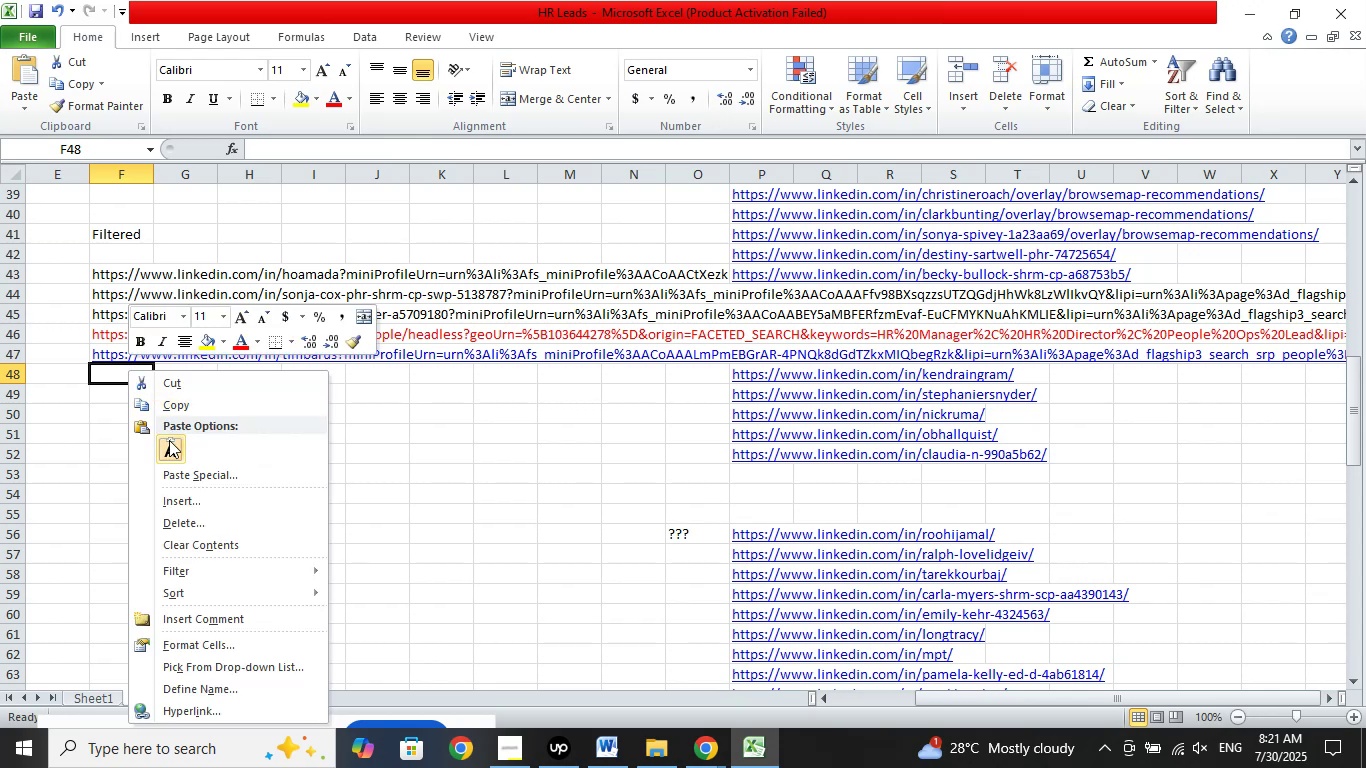 
left_click([169, 443])
 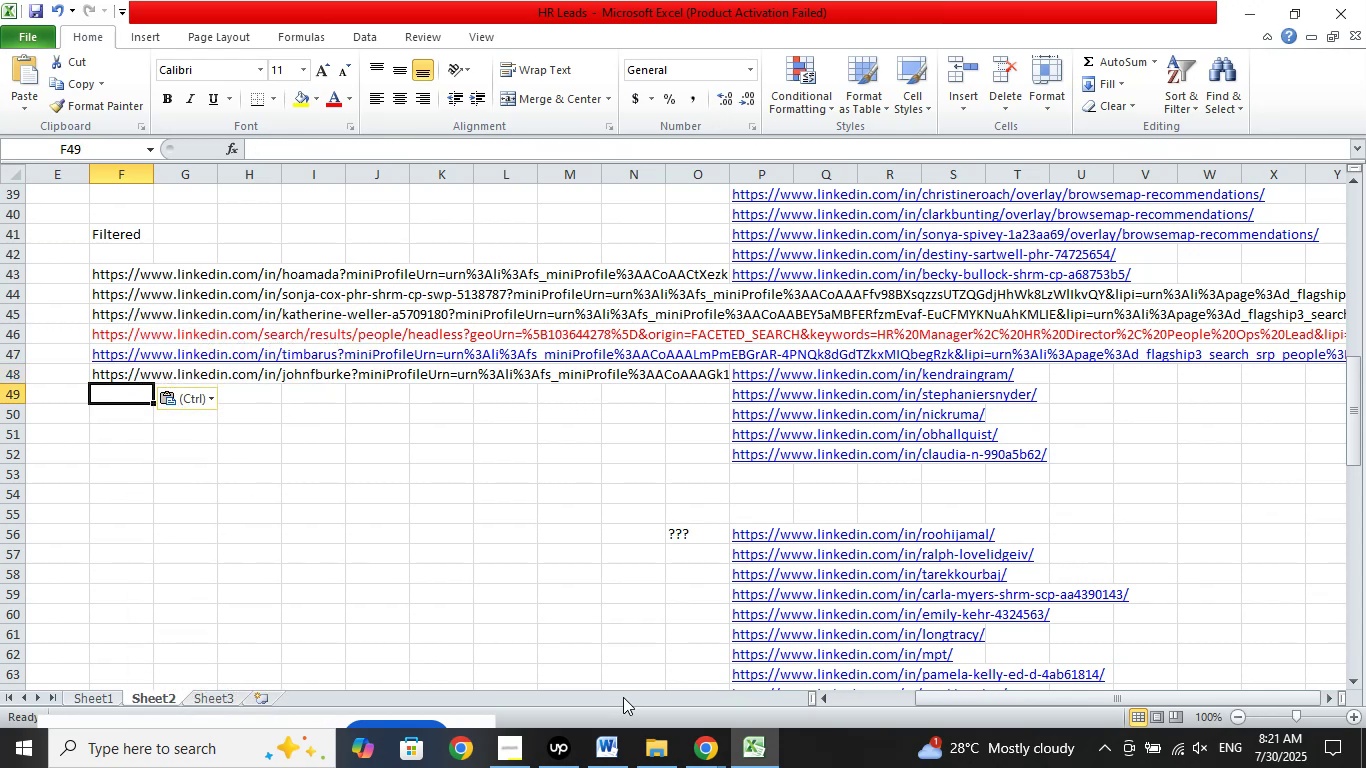 
left_click([701, 760])
 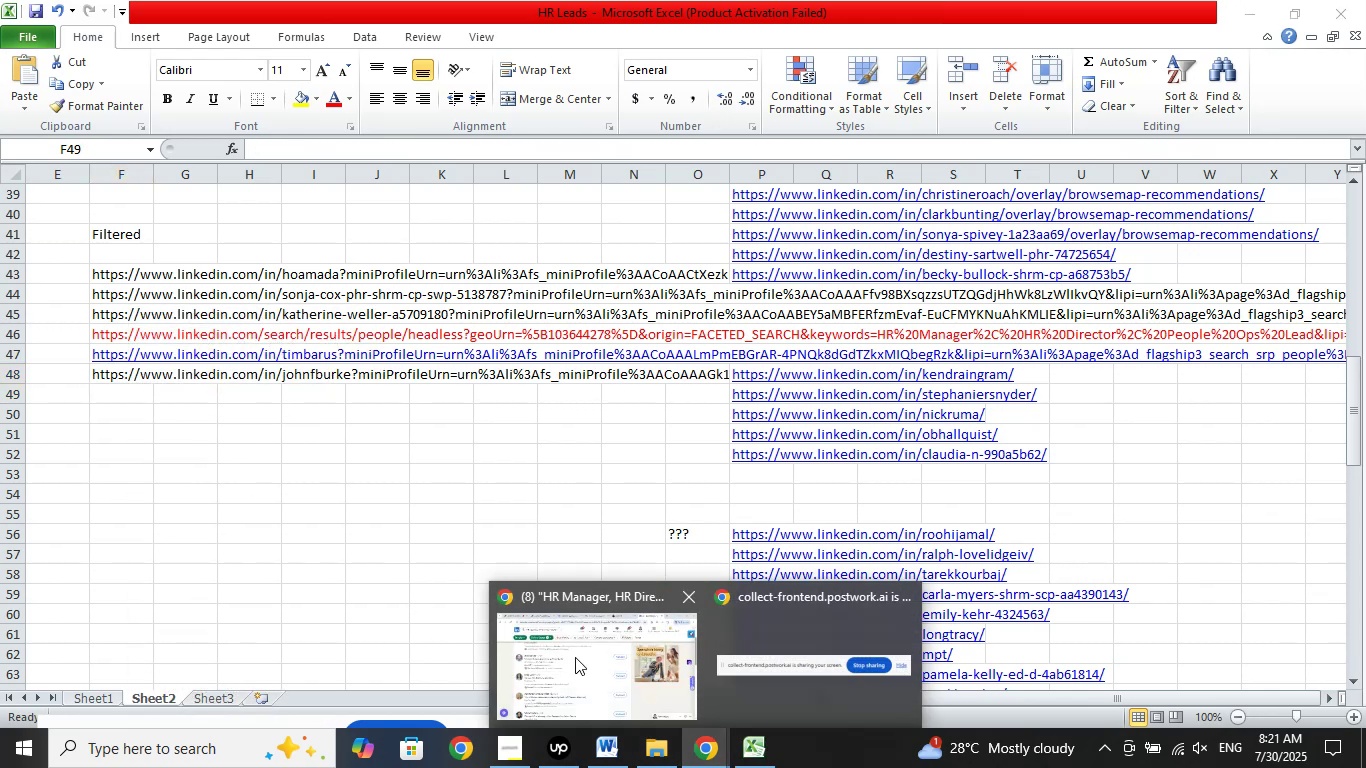 
left_click([594, 664])
 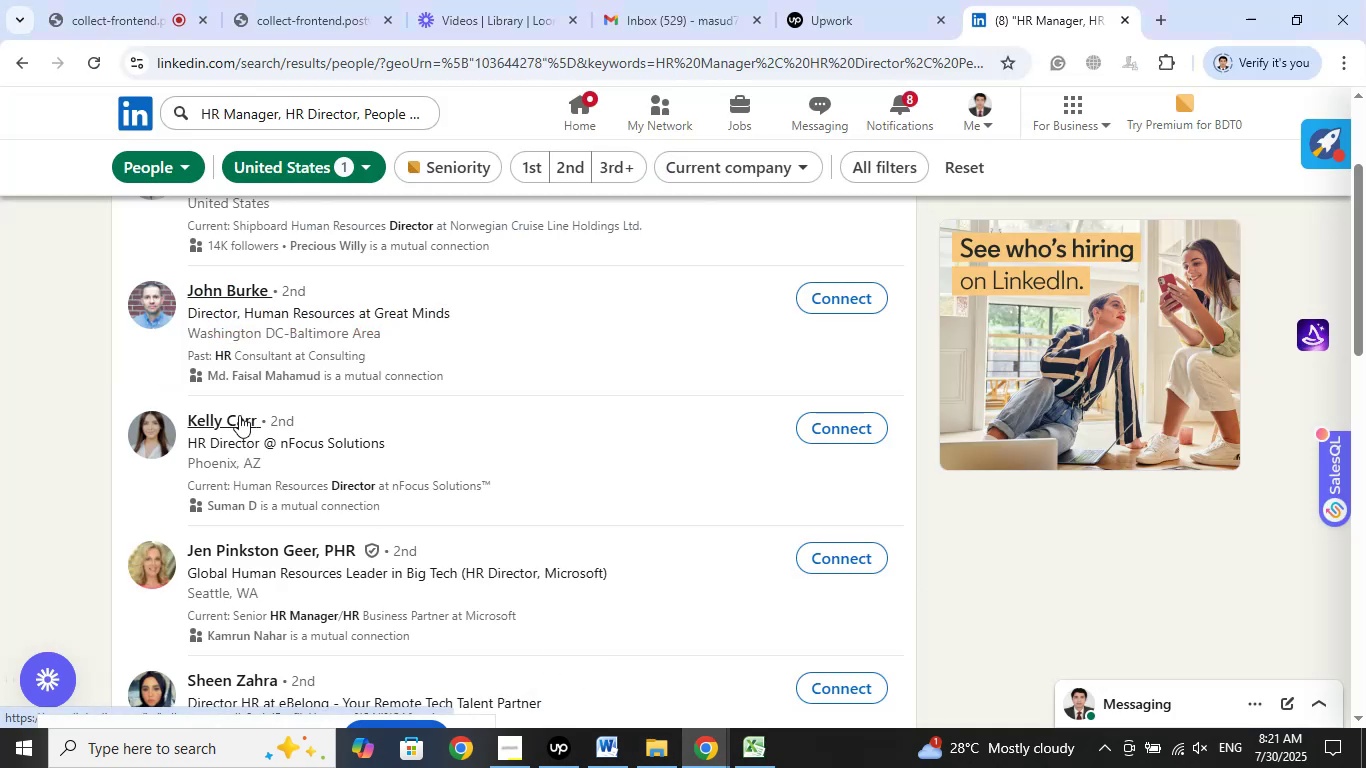 
right_click([236, 417])
 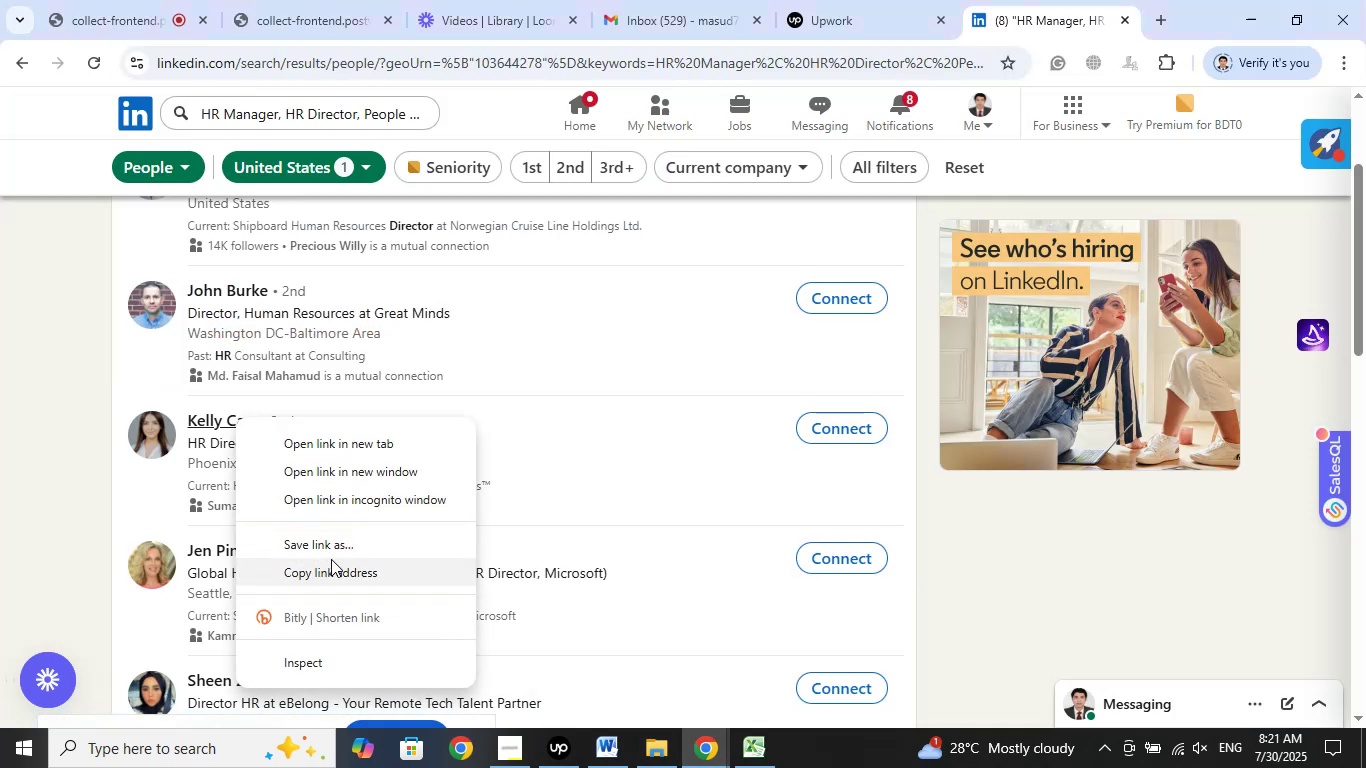 
left_click([330, 566])
 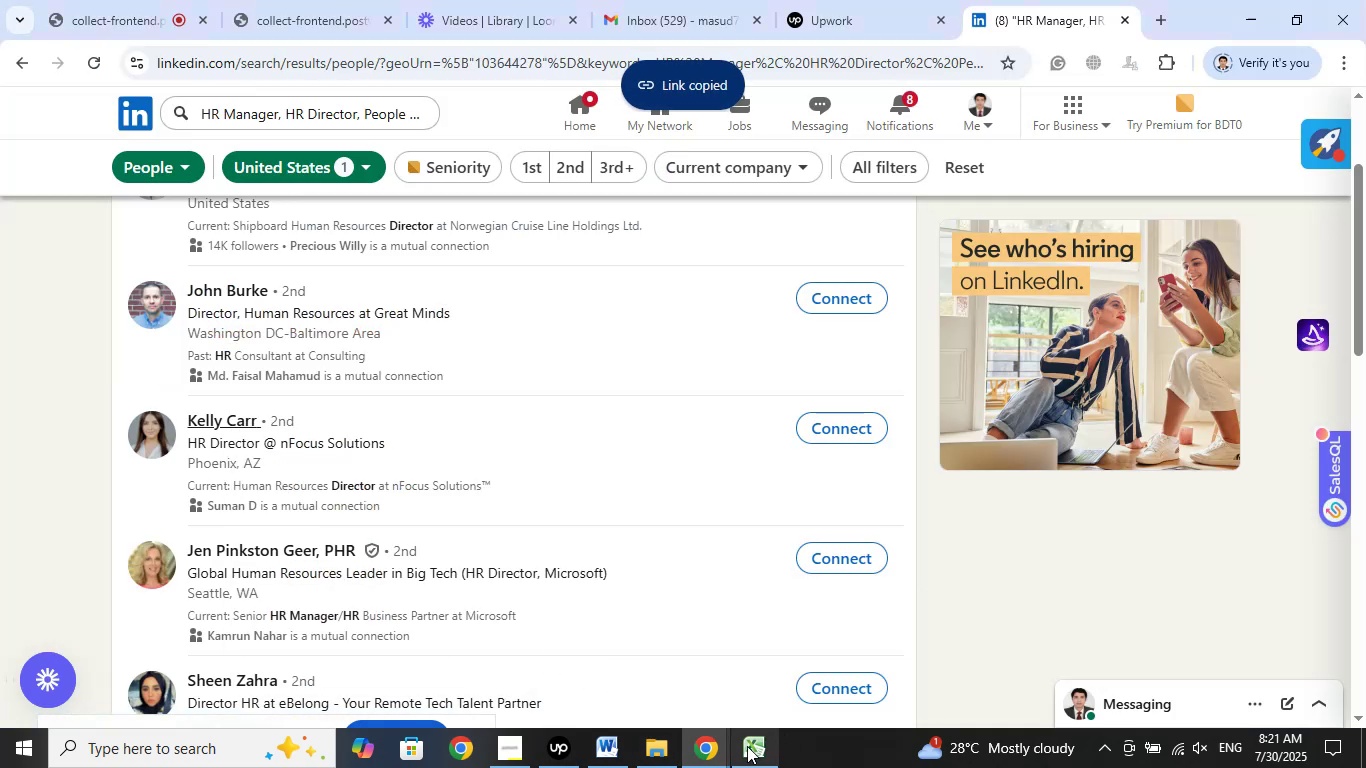 
left_click([745, 747])
 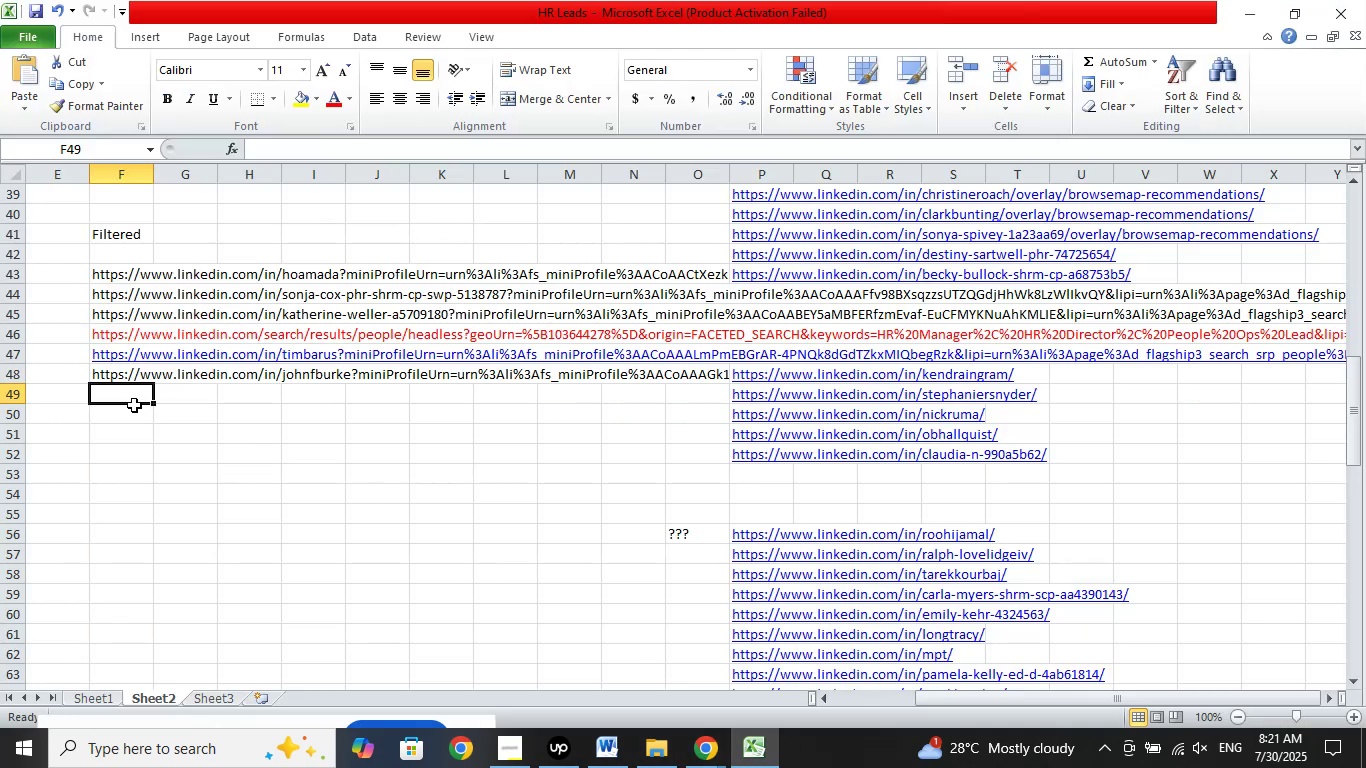 
right_click([132, 395])
 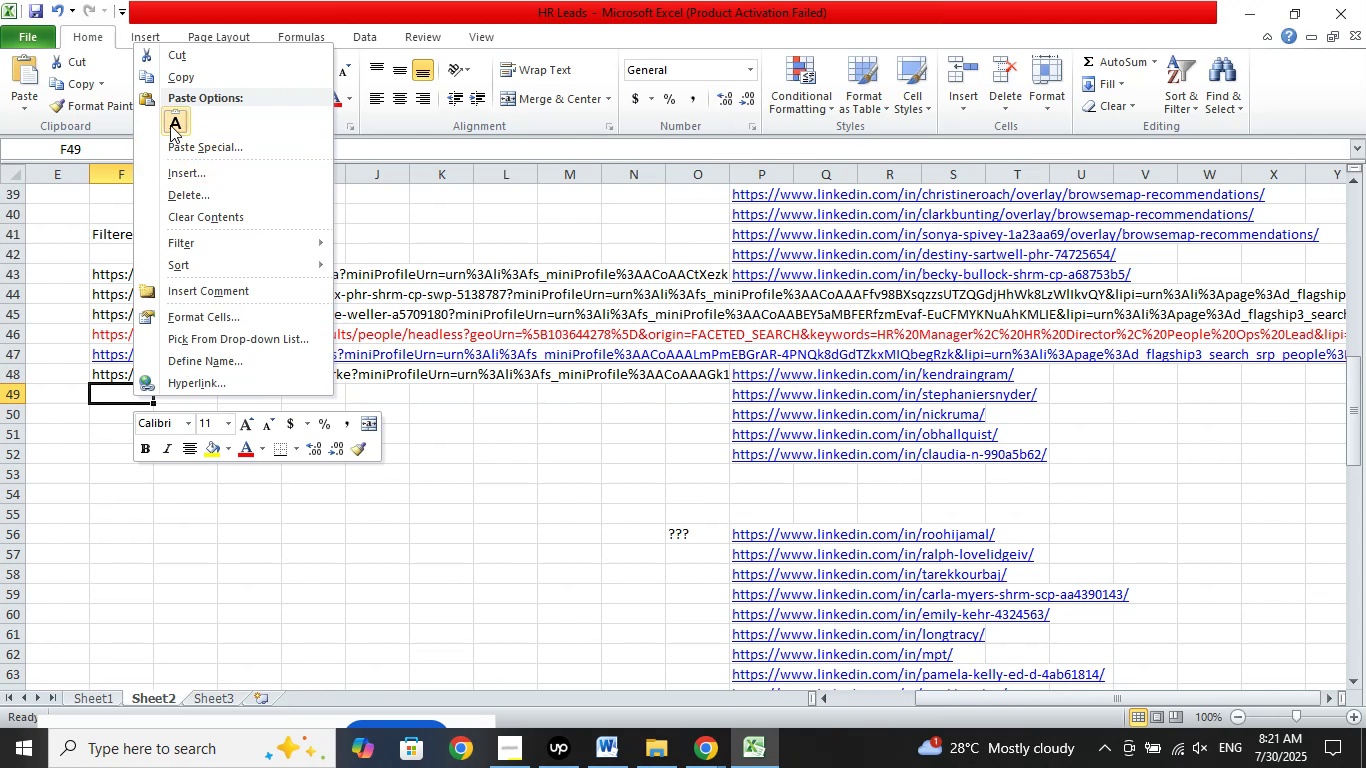 
left_click([169, 127])
 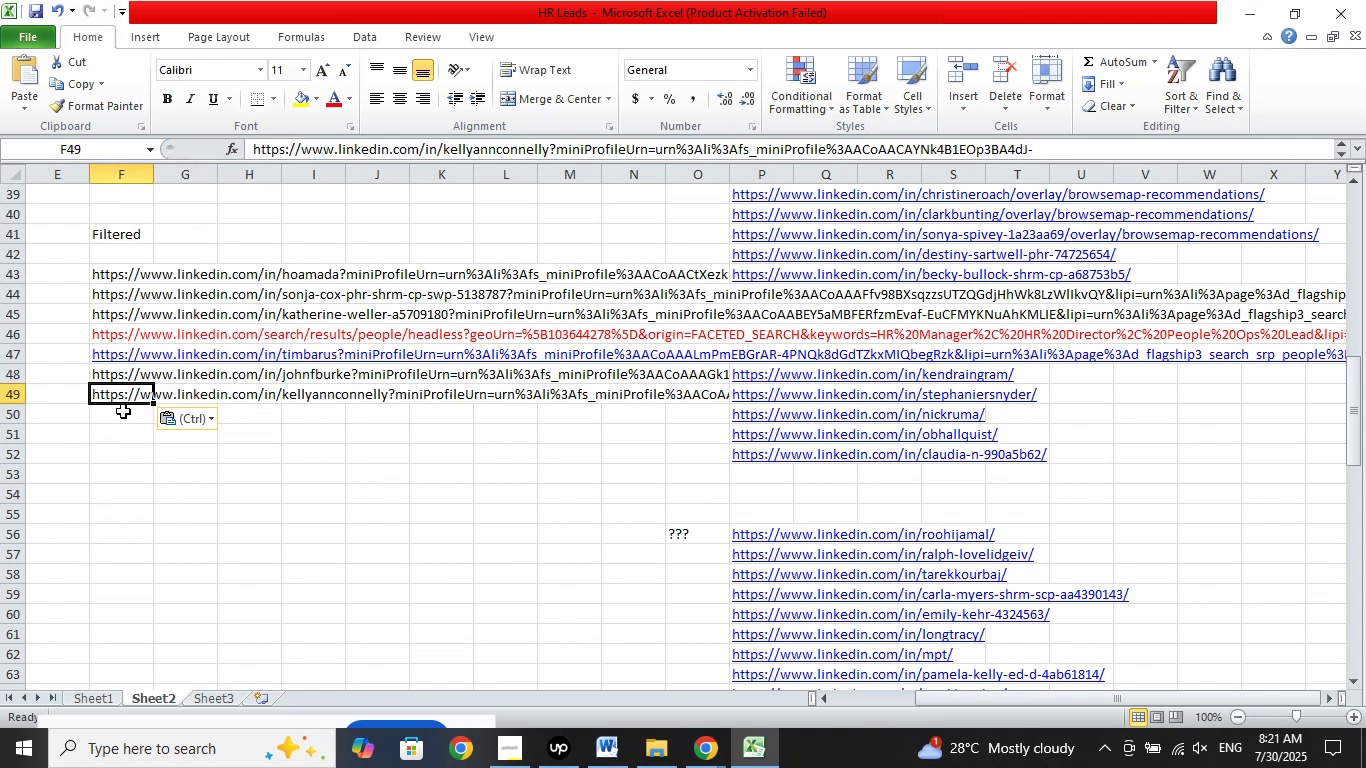 
left_click([120, 416])
 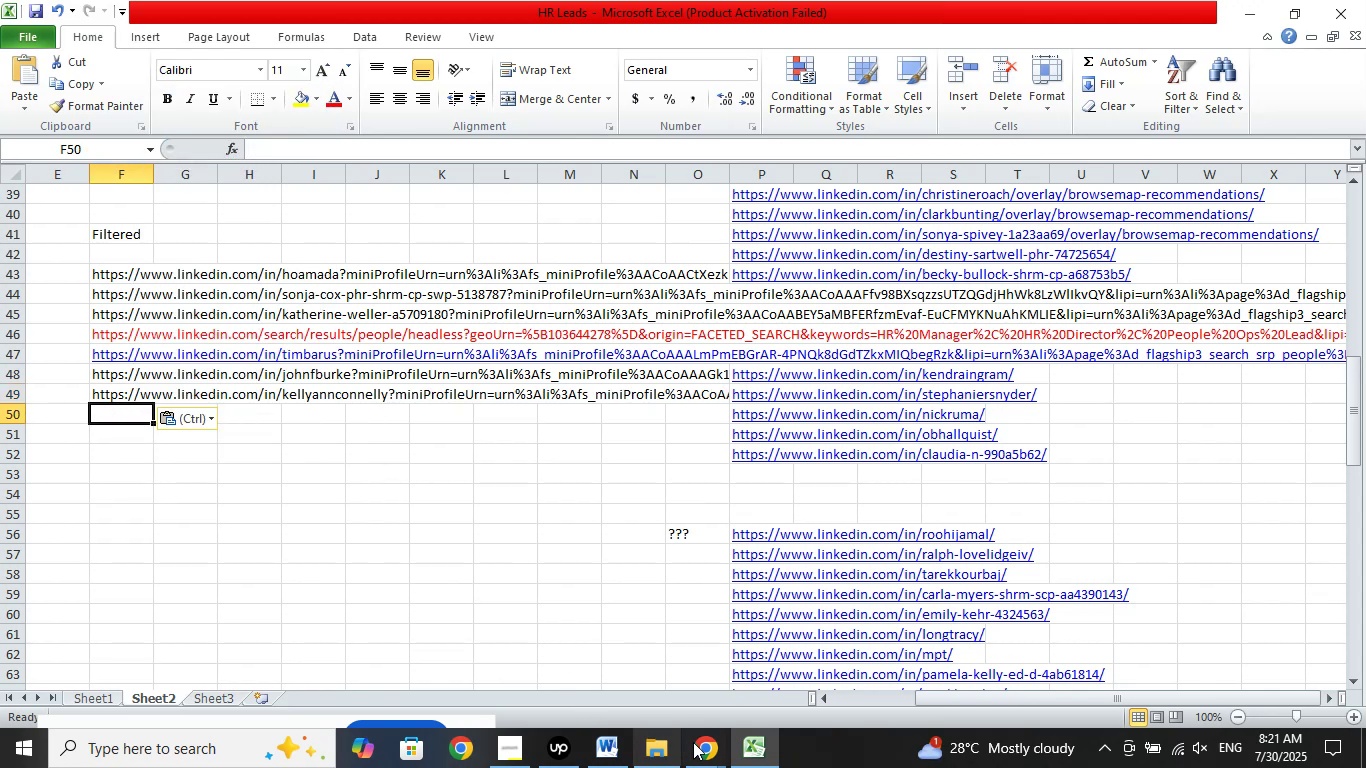 
left_click([717, 757])
 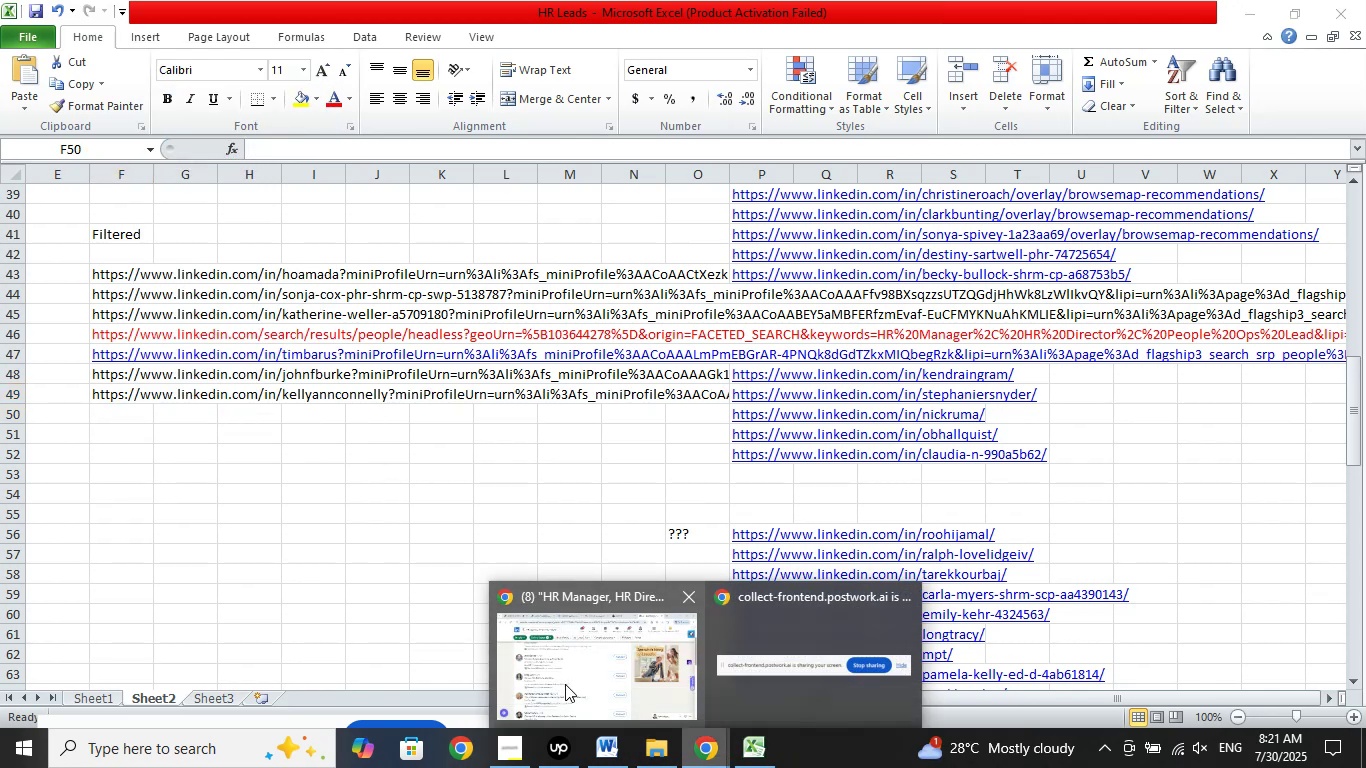 
left_click([565, 684])
 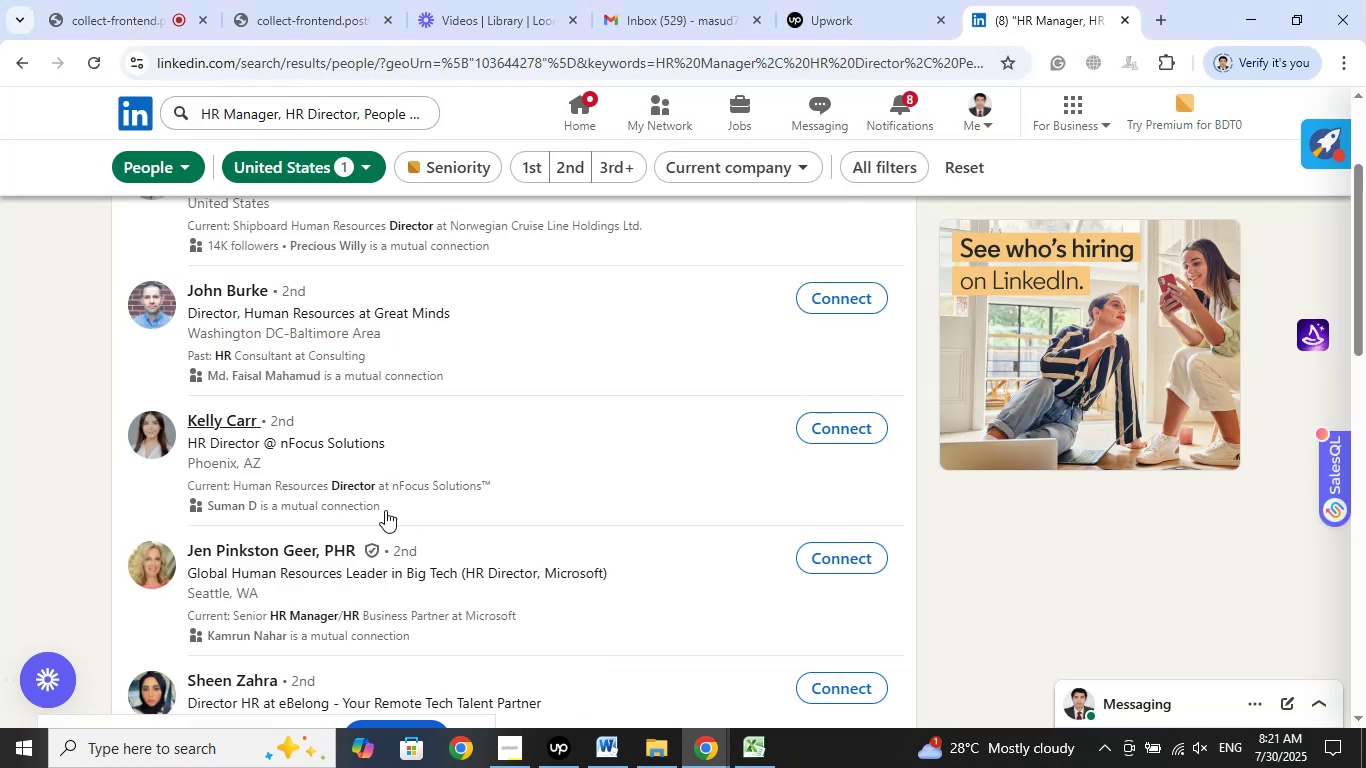 
scroll: coordinate [389, 493], scroll_direction: down, amount: 2.0
 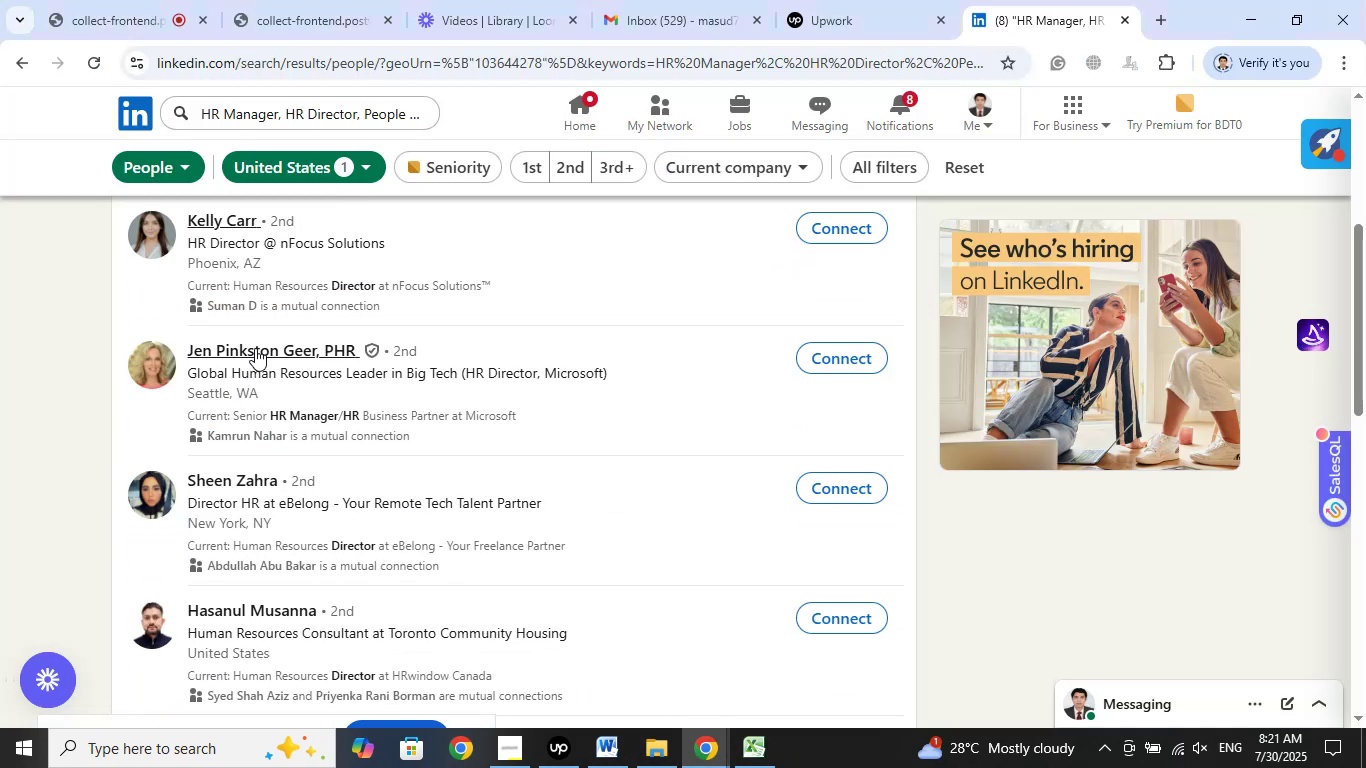 
right_click([255, 348])
 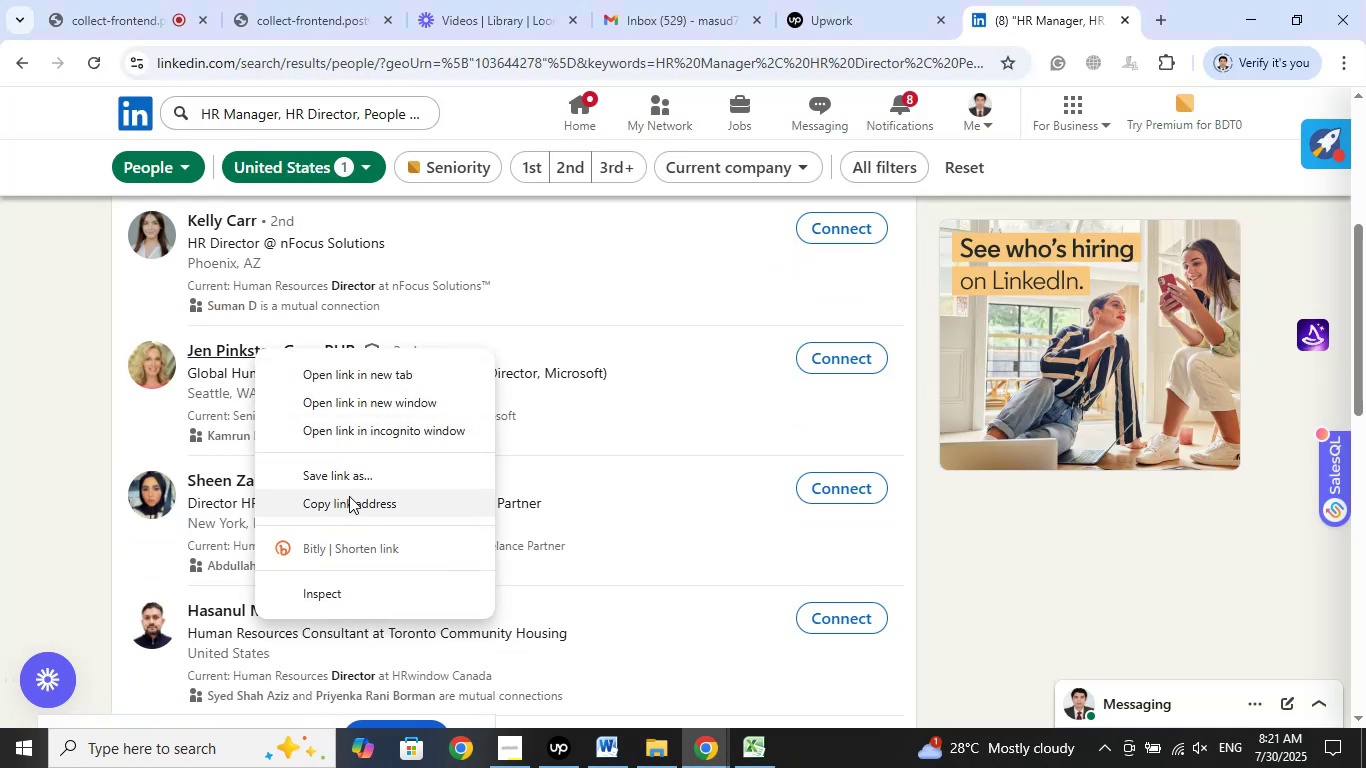 
left_click([346, 506])
 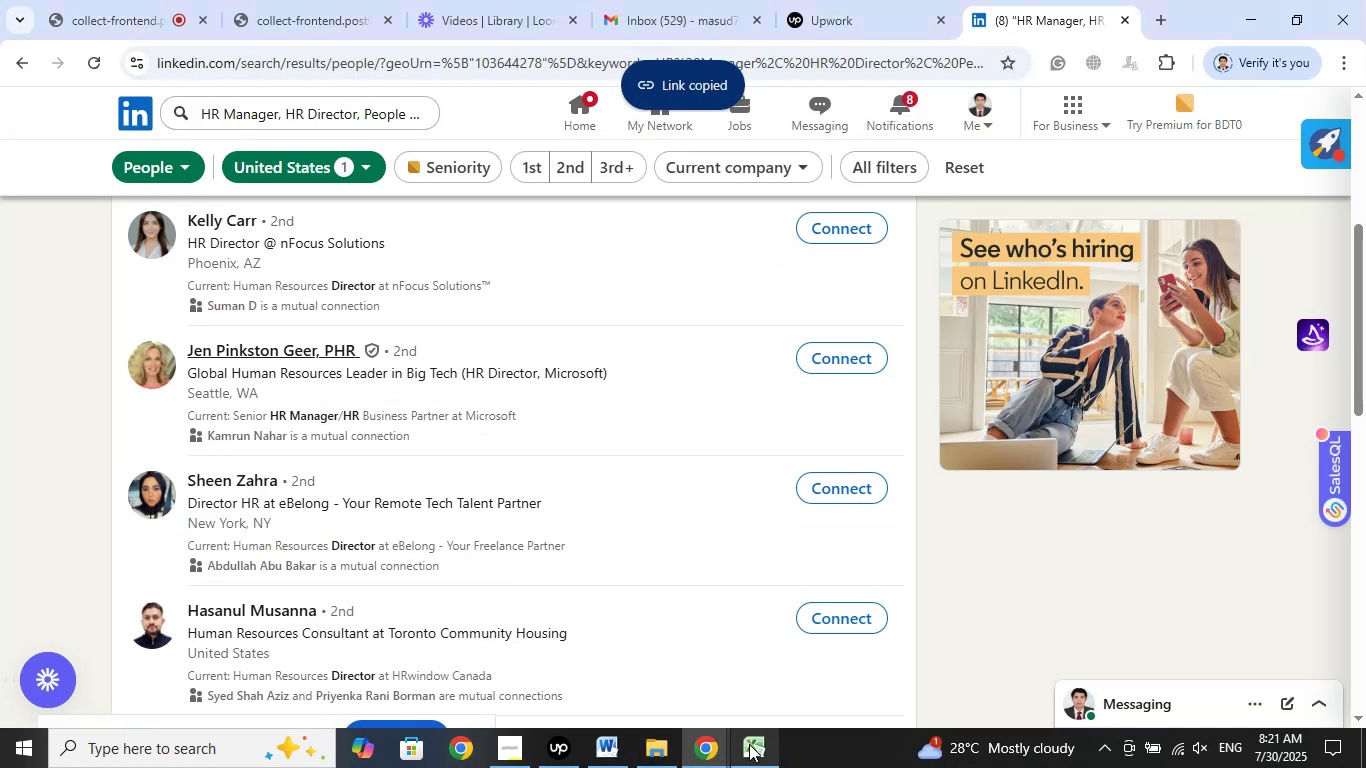 
left_click([750, 749])
 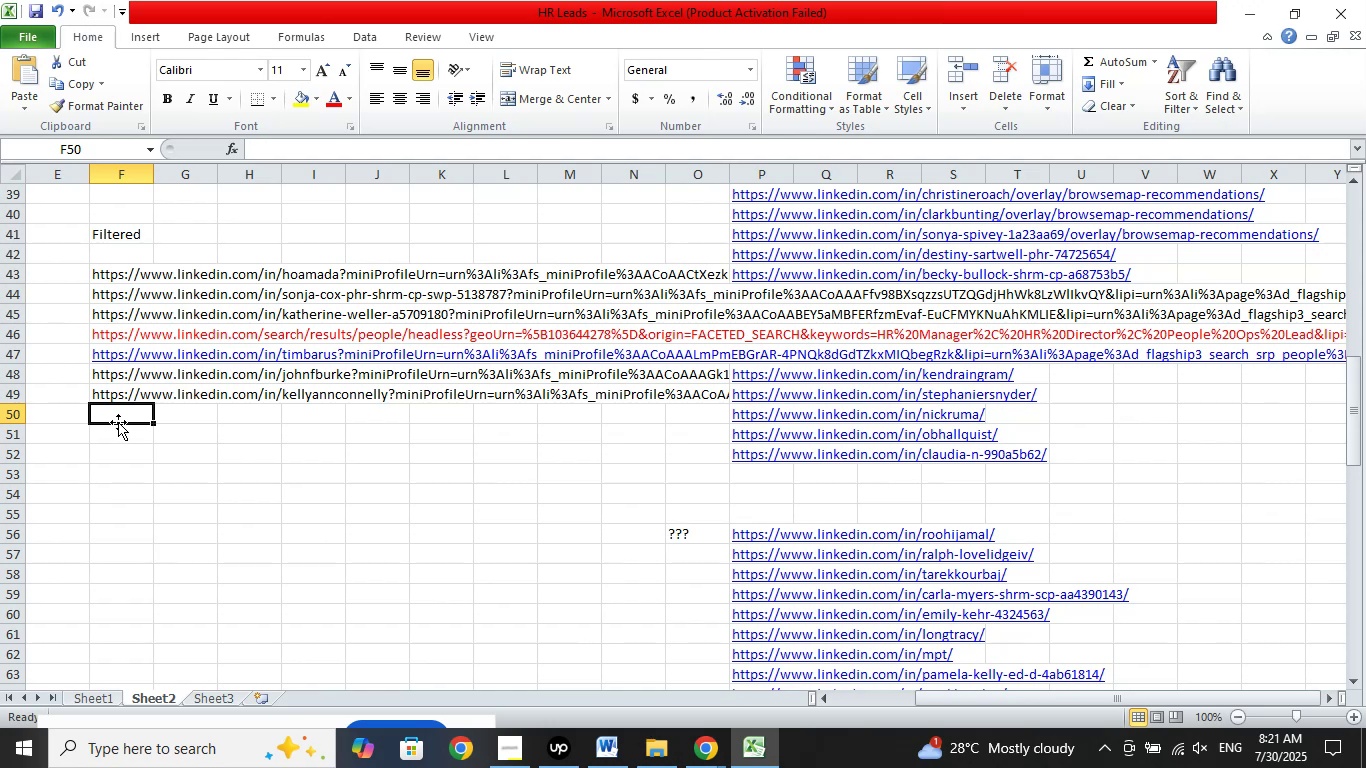 
right_click([119, 417])
 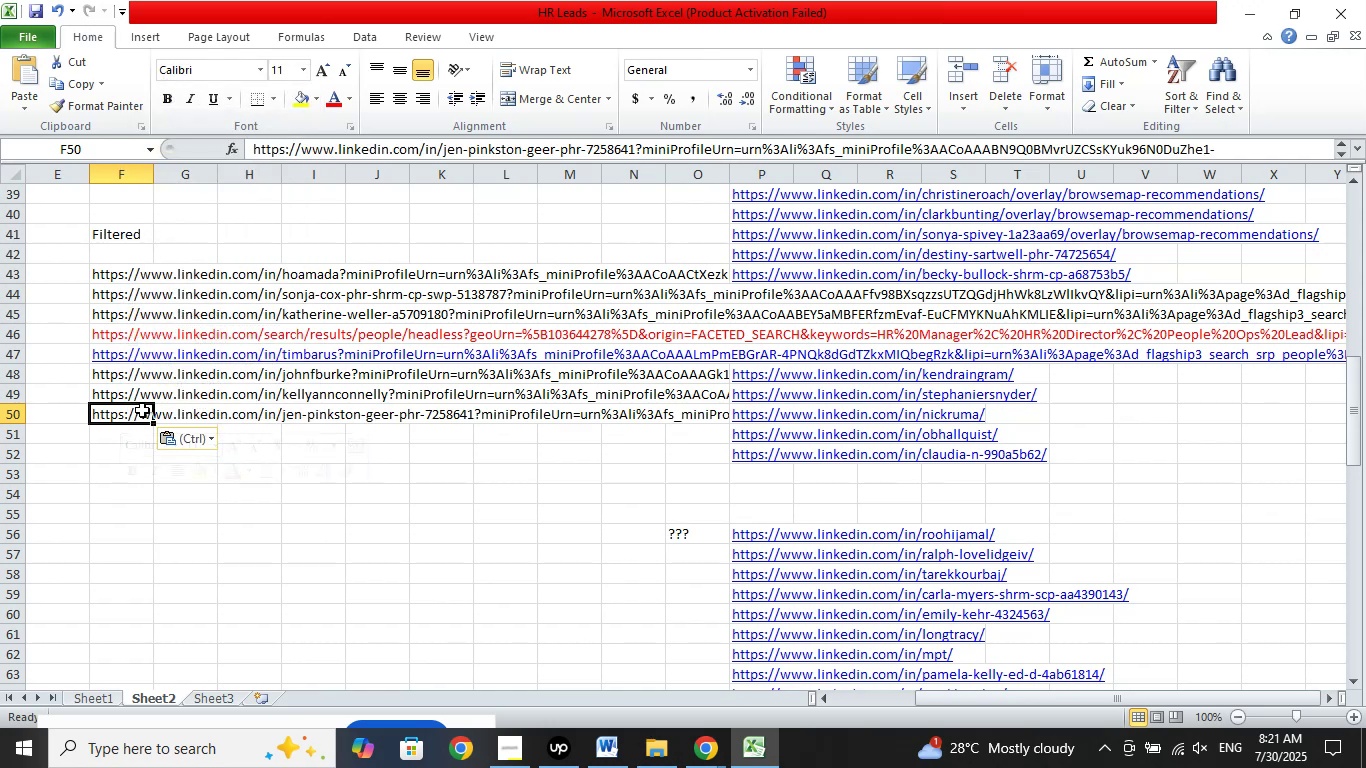 
left_click([130, 434])
 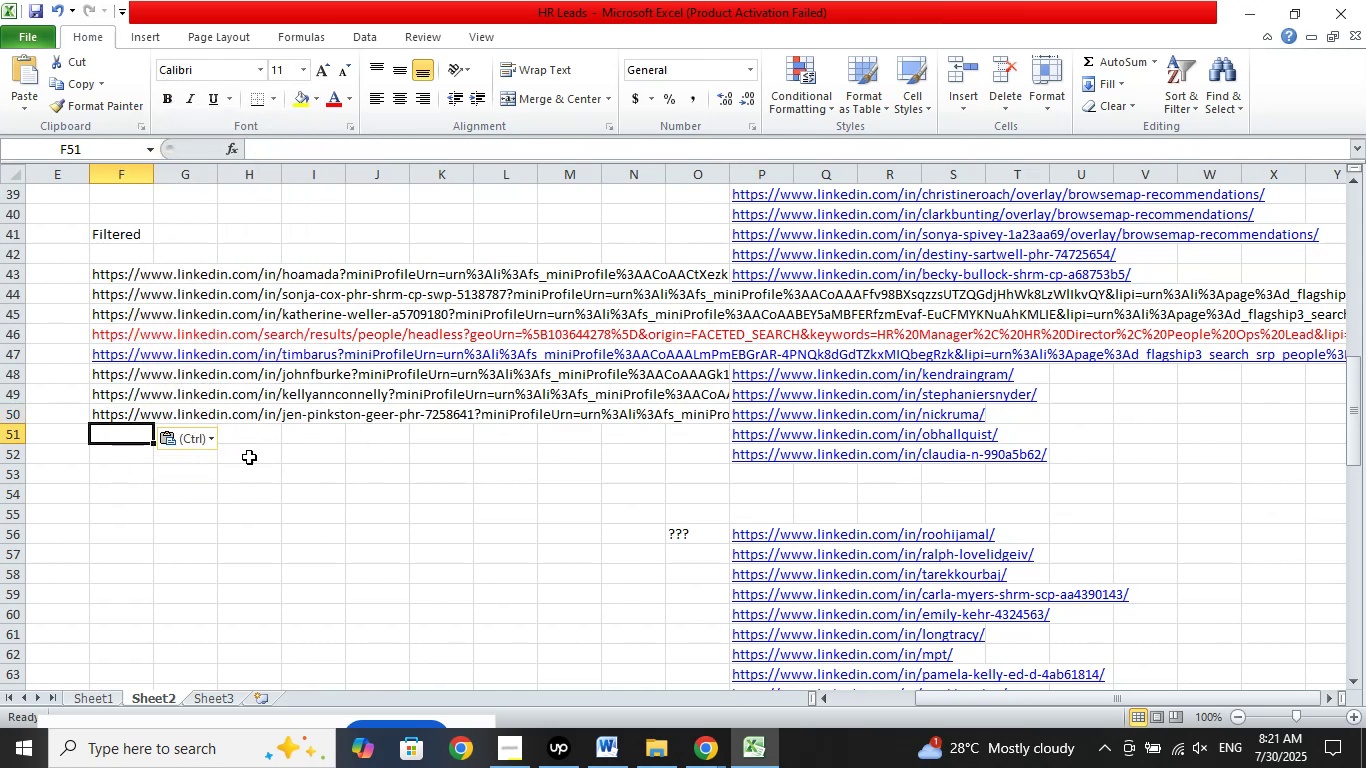 
scroll: coordinate [314, 452], scroll_direction: down, amount: 2.0
 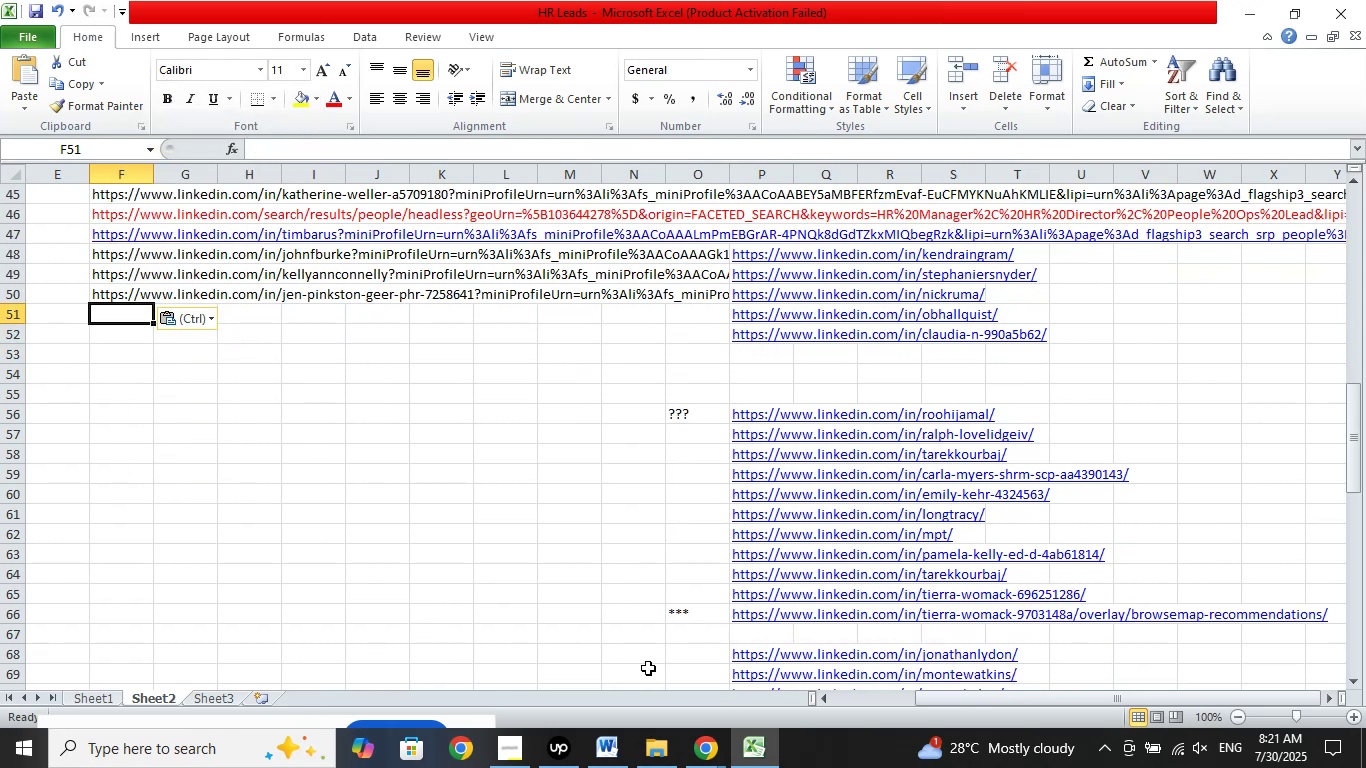 
left_click([707, 759])
 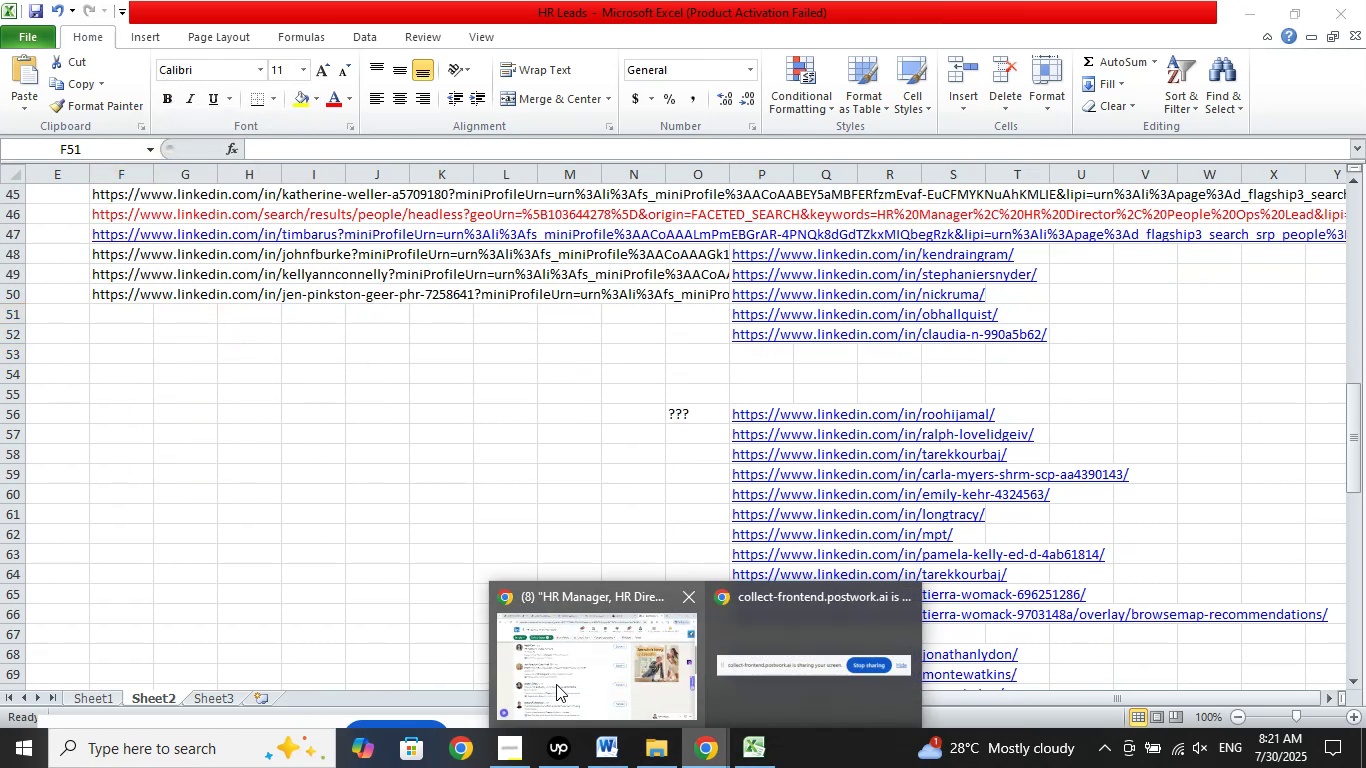 
mouse_move([487, 619])
 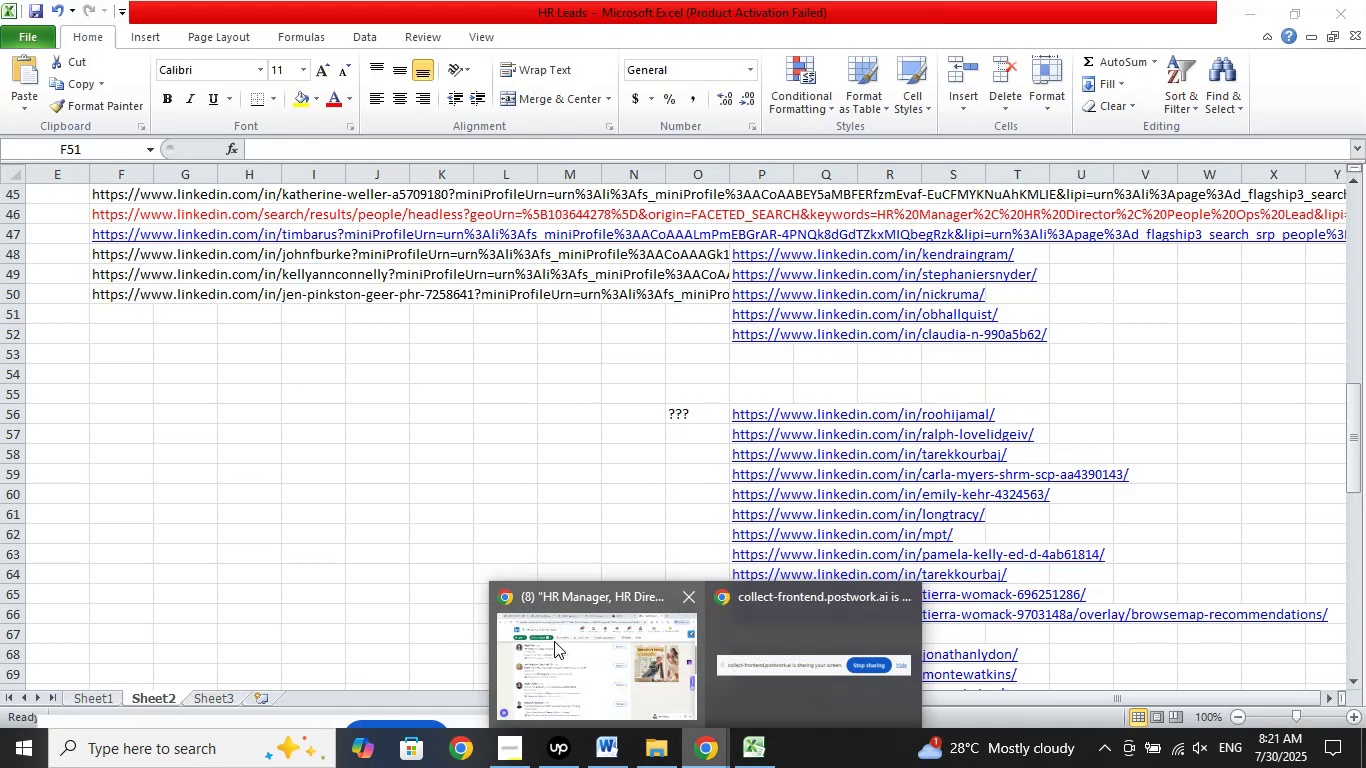 
left_click([564, 647])
 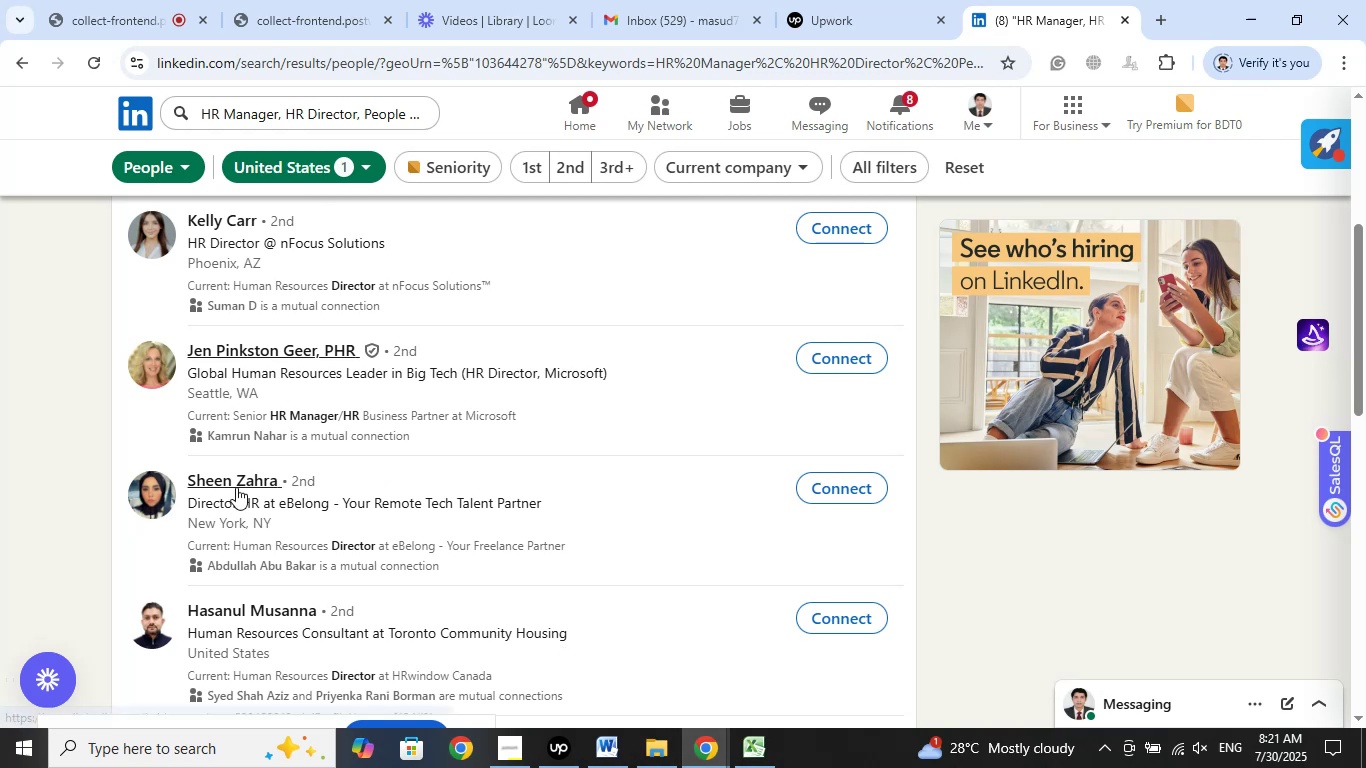 
right_click([238, 474])
 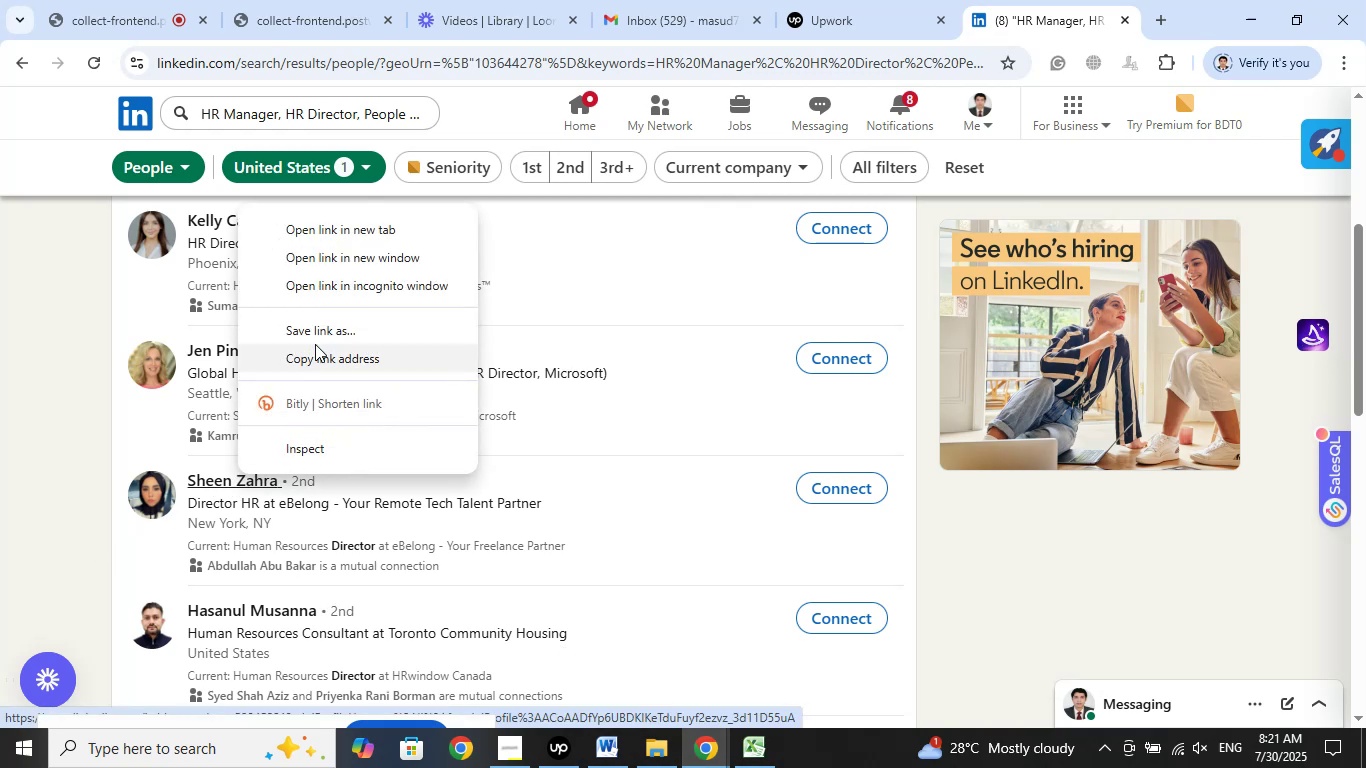 
left_click([313, 363])
 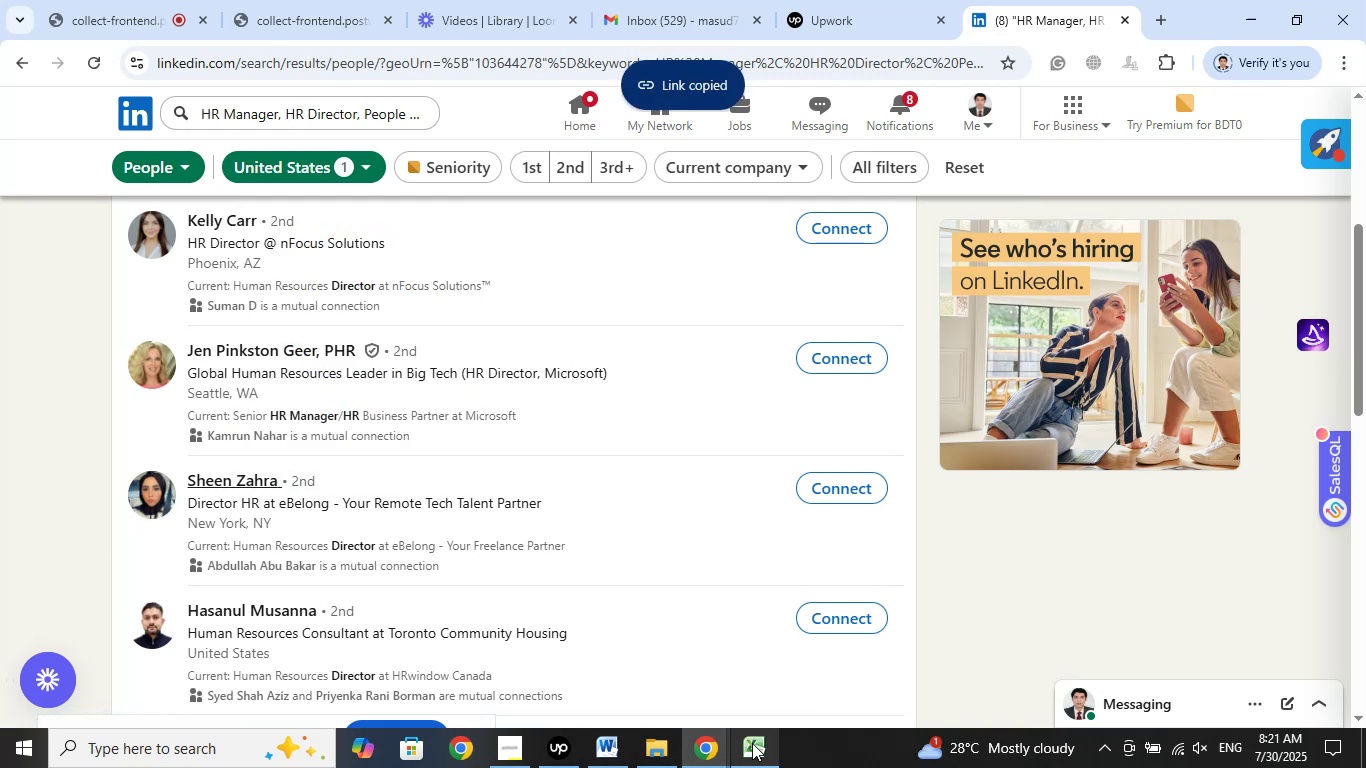 
left_click([759, 747])
 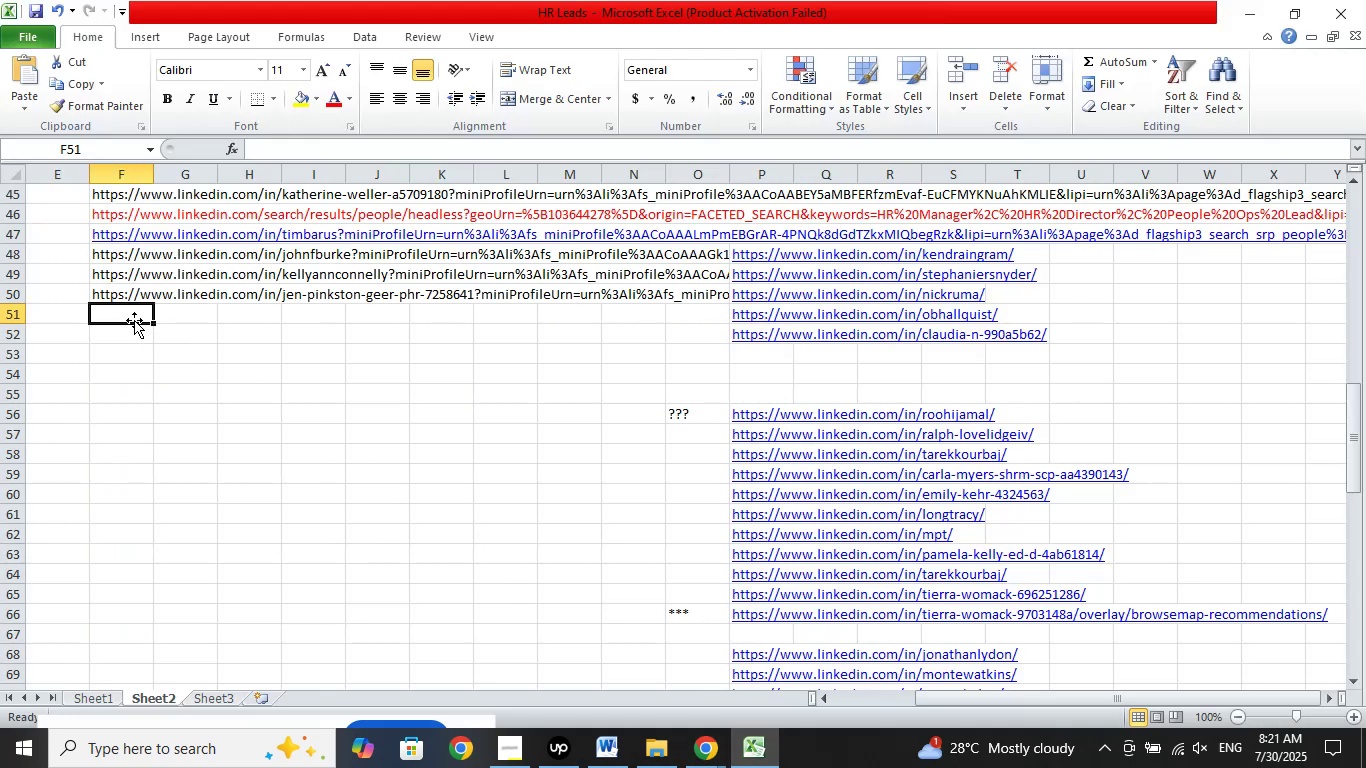 
right_click([131, 309])
 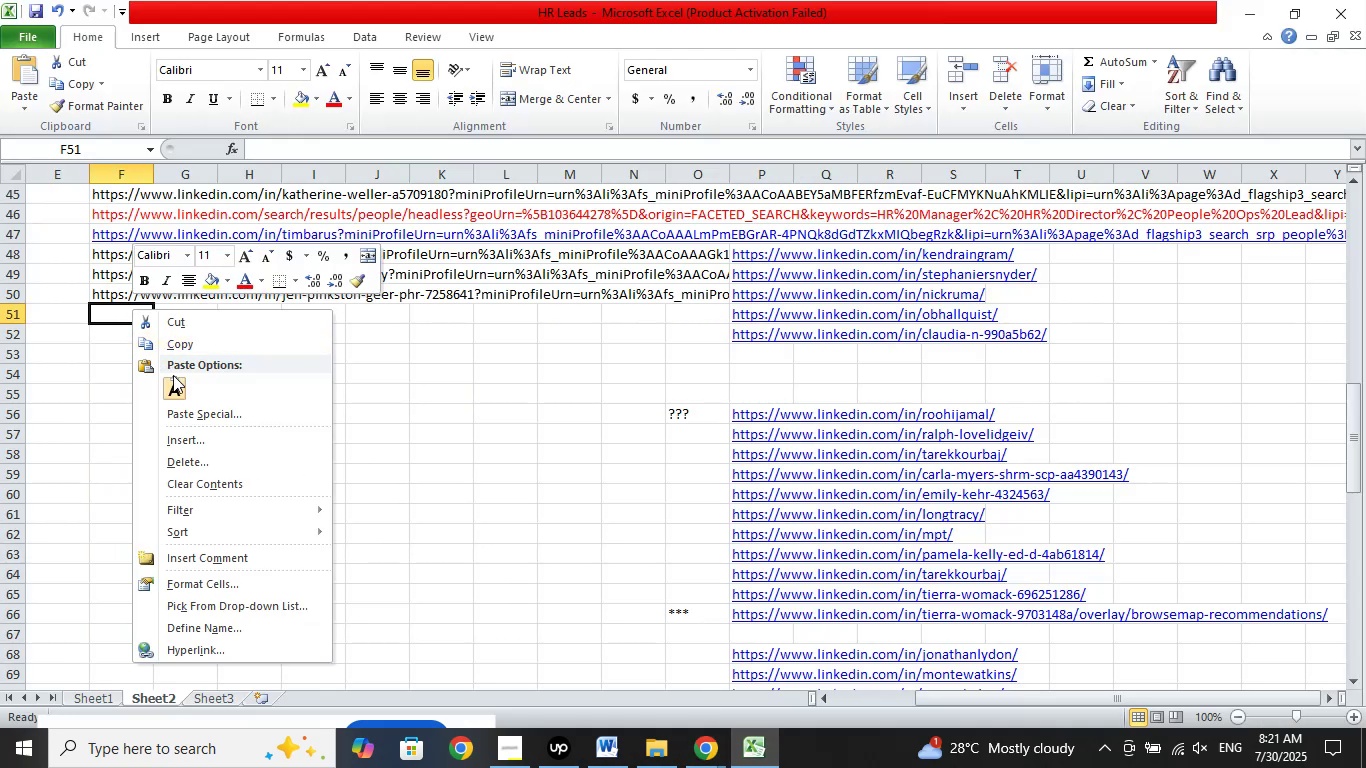 
left_click([173, 375])
 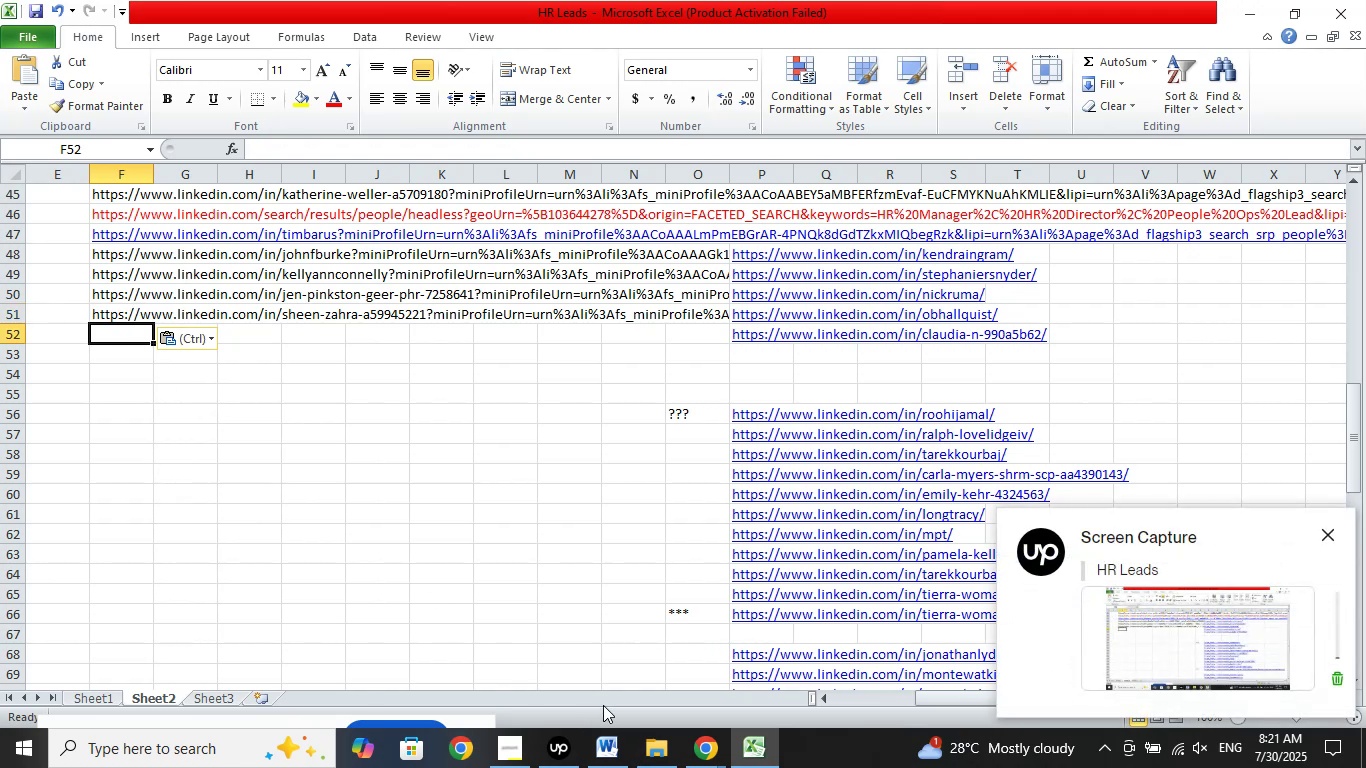 
left_click([649, 752])
 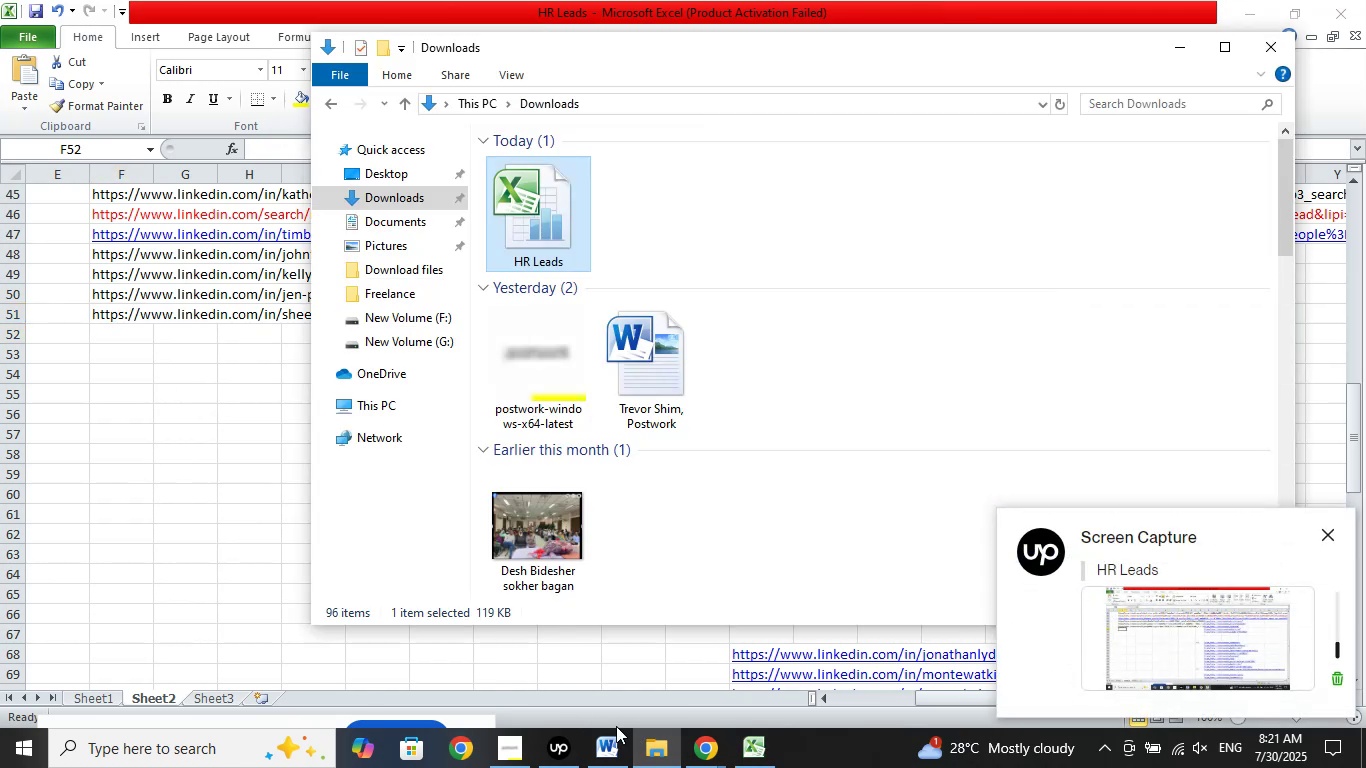 
left_click([653, 745])
 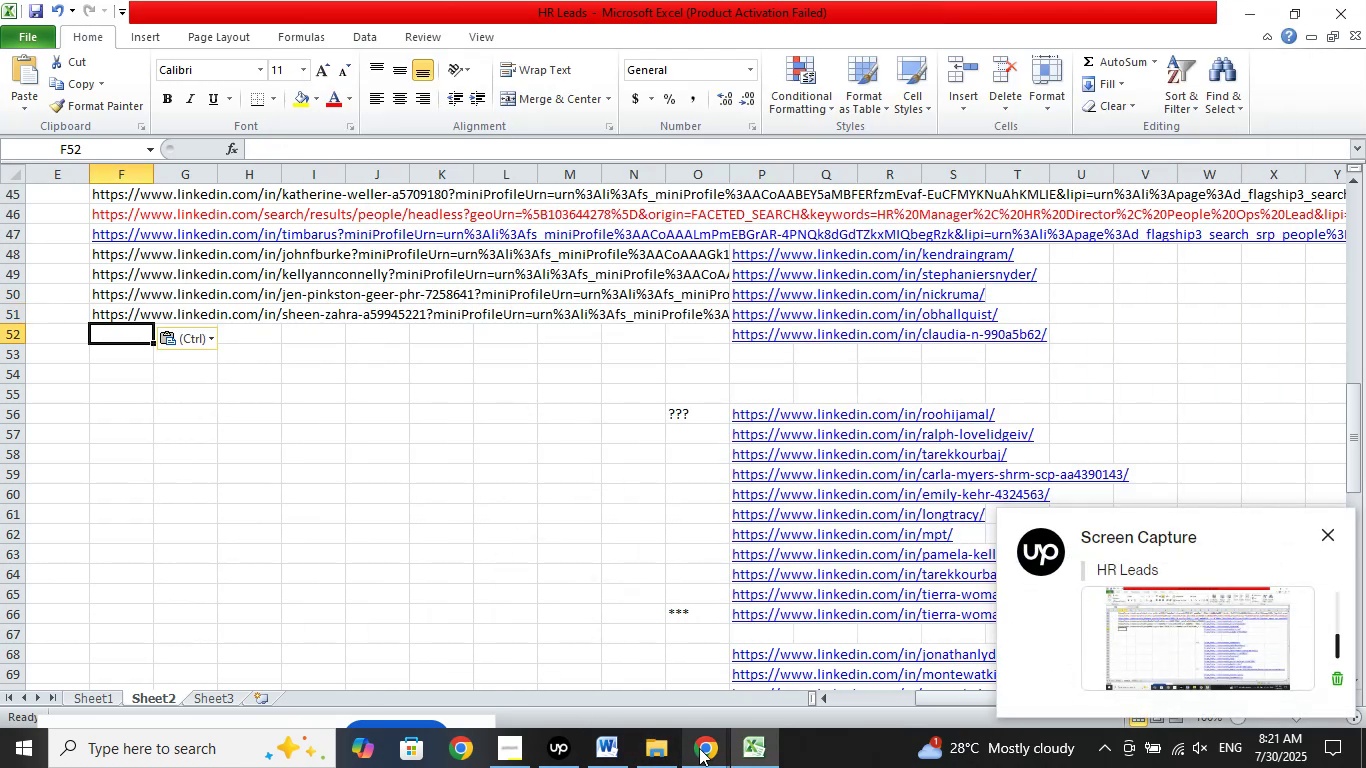 
left_click([699, 748])
 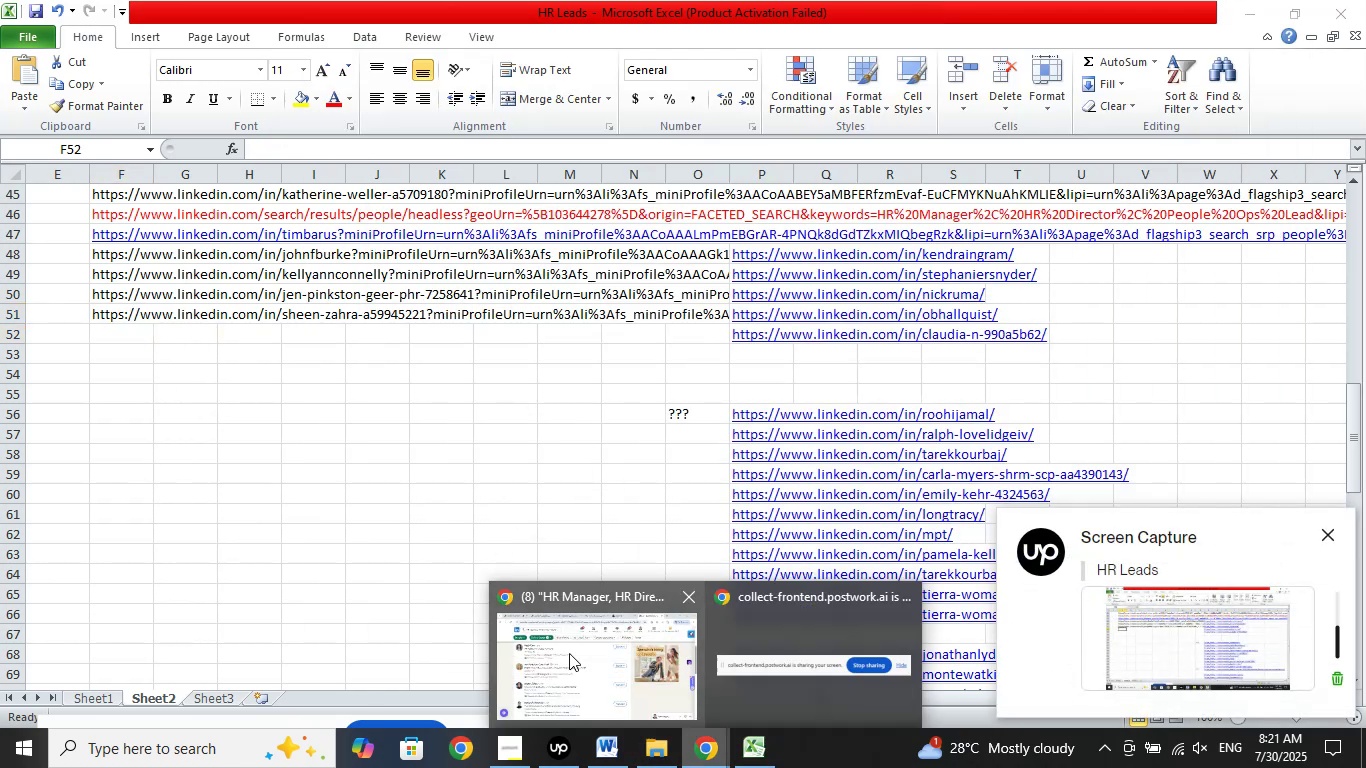 
left_click([611, 672])
 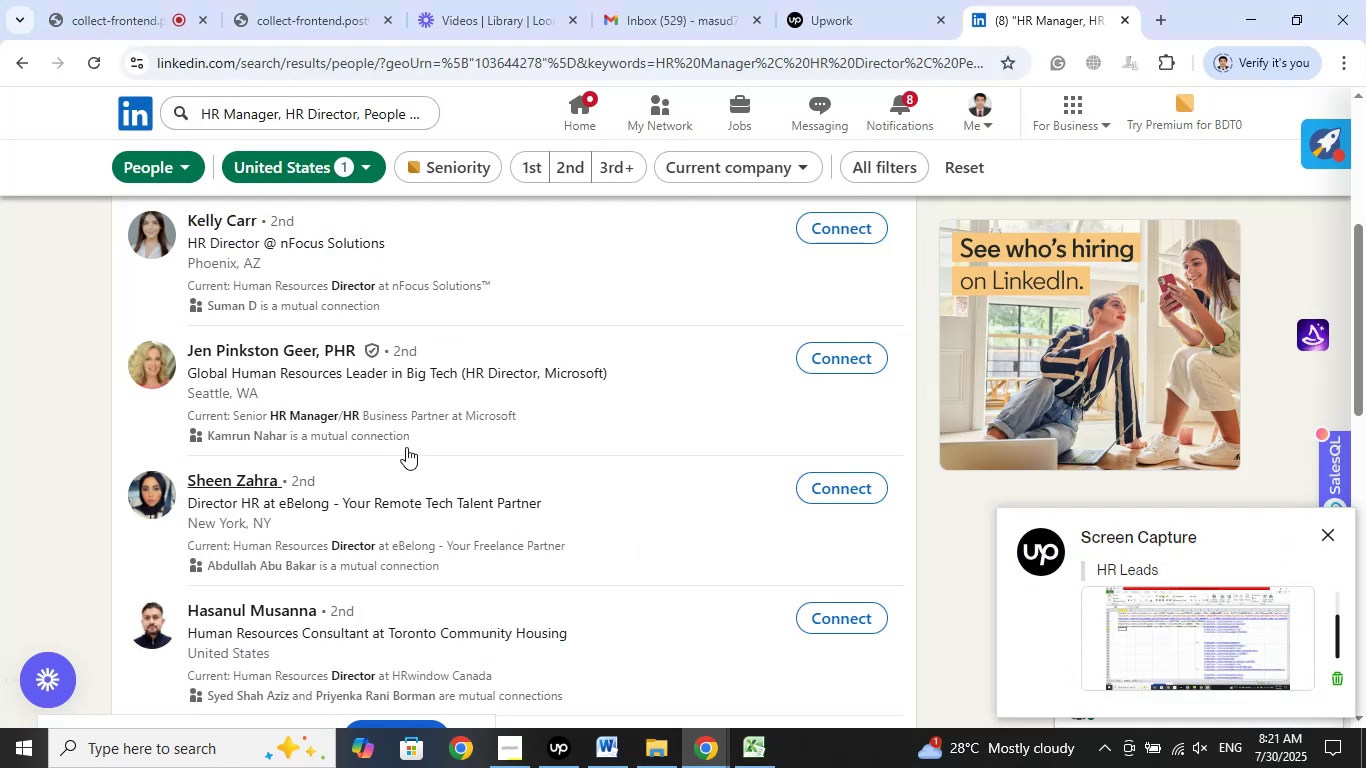 
scroll: coordinate [412, 447], scroll_direction: down, amount: 3.0
 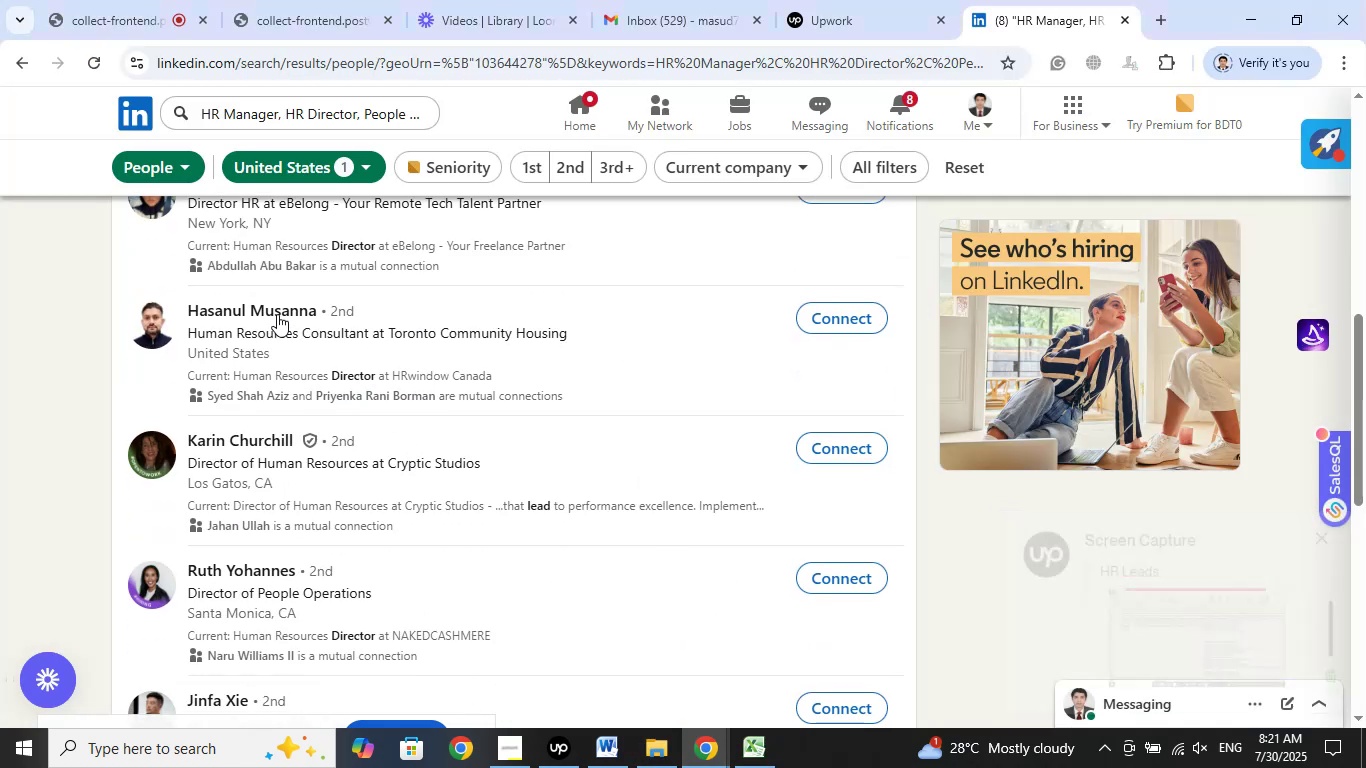 
right_click([277, 310])
 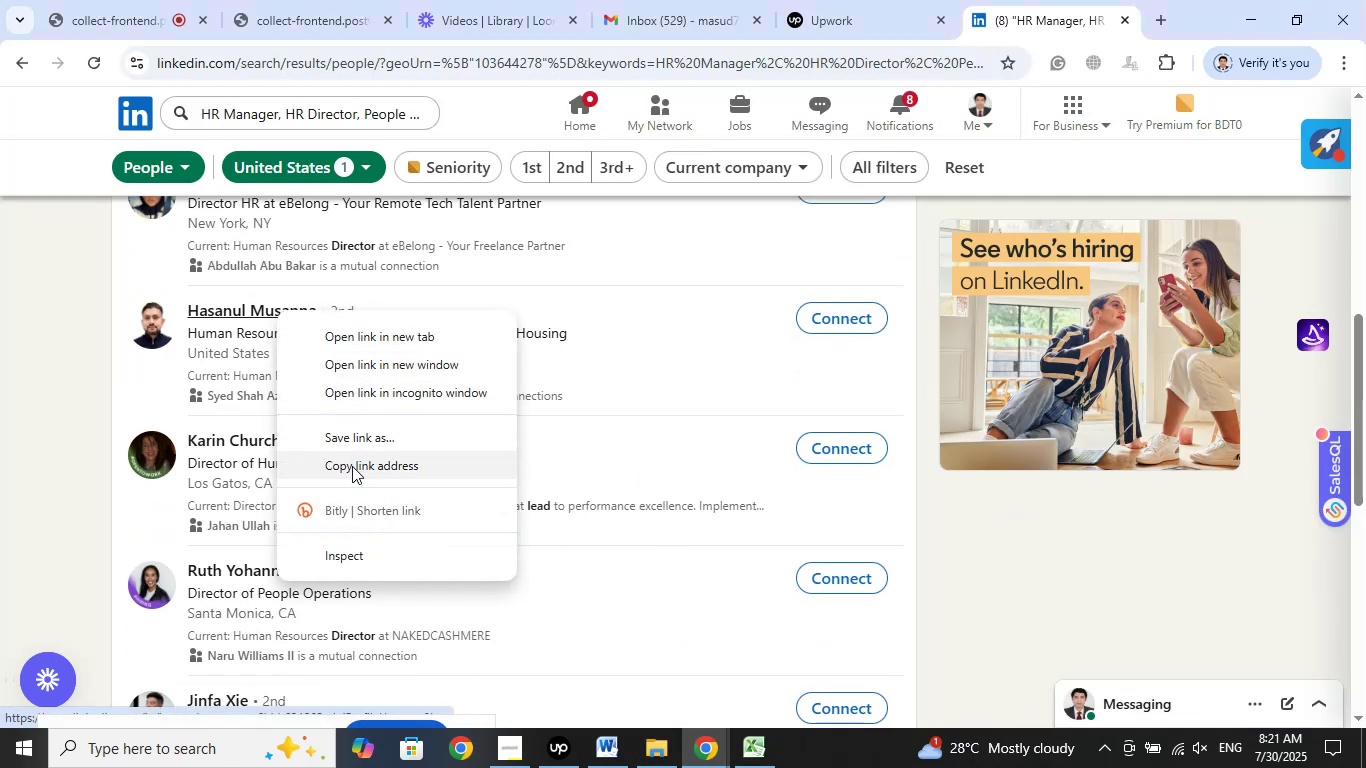 
left_click([352, 466])
 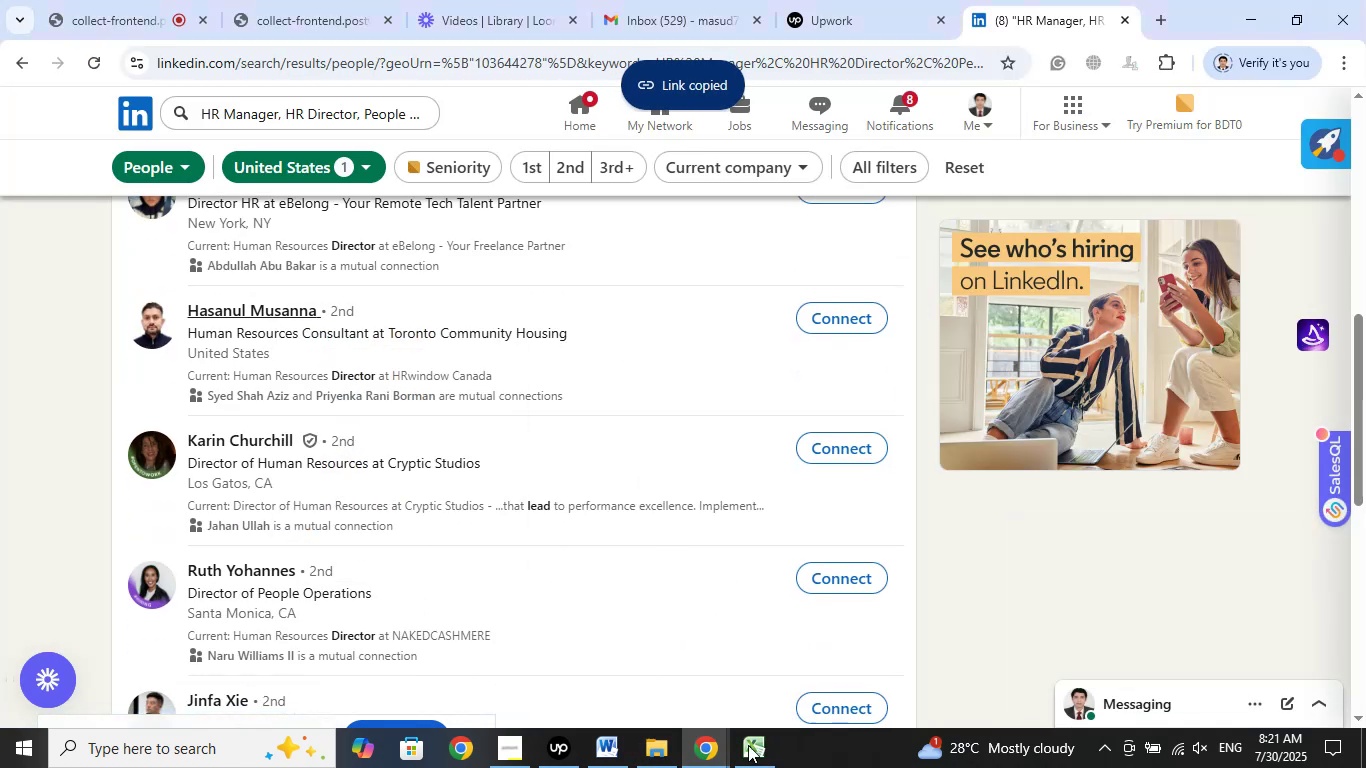 
left_click([749, 767])
 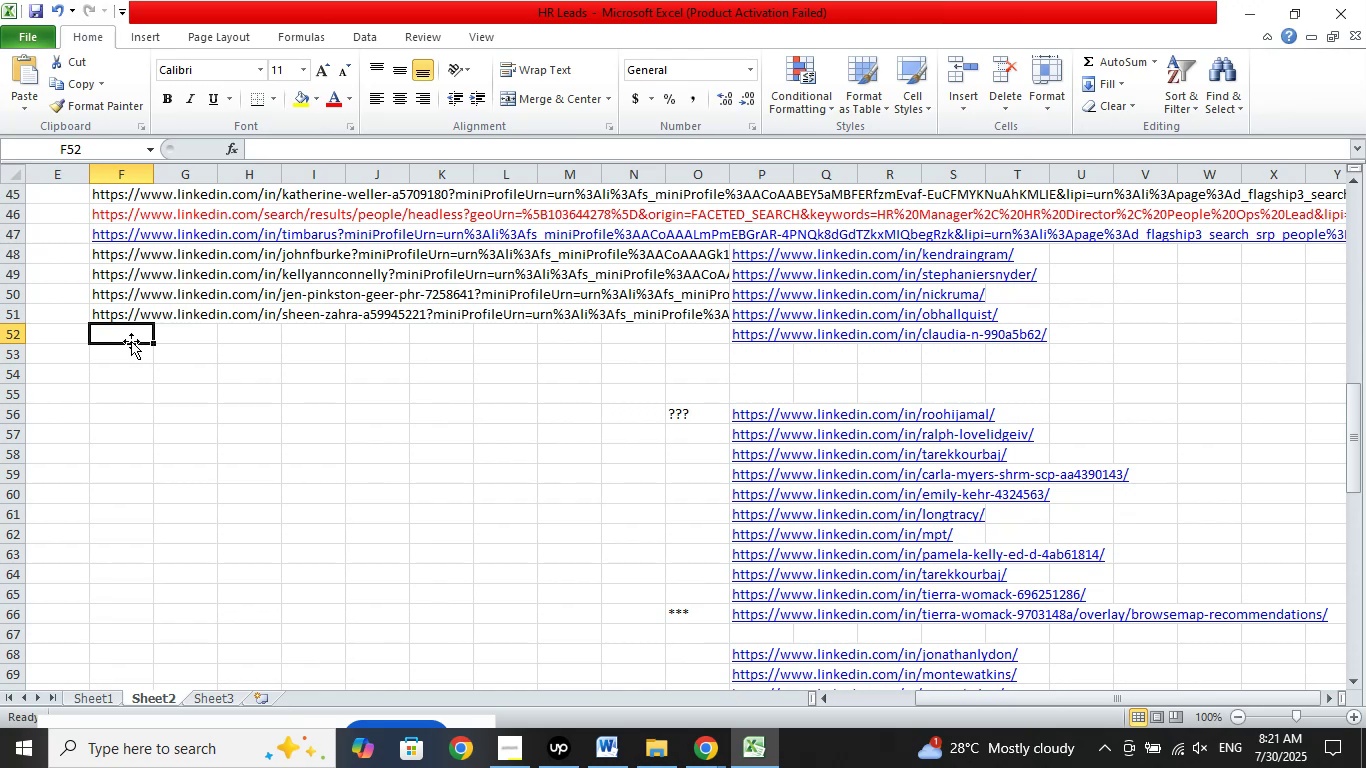 
right_click([130, 335])
 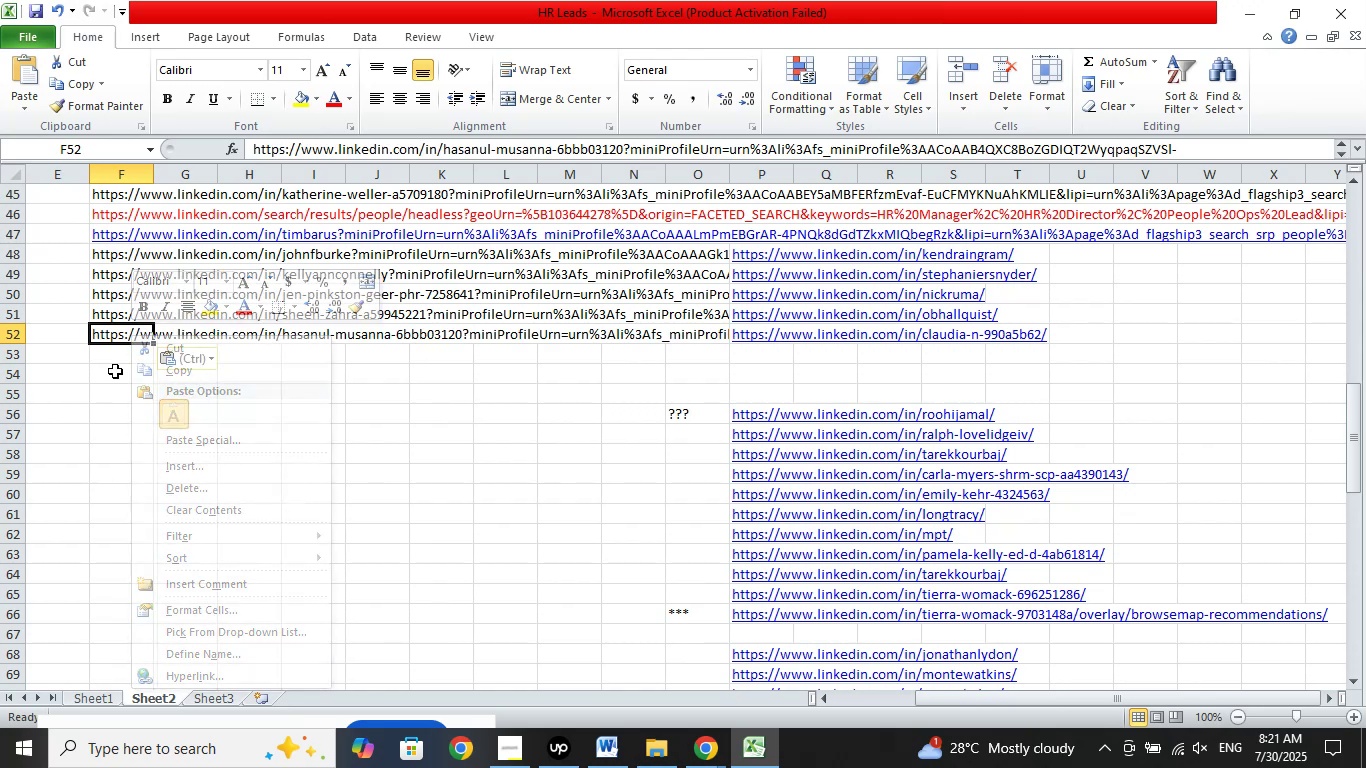 
left_click([110, 355])
 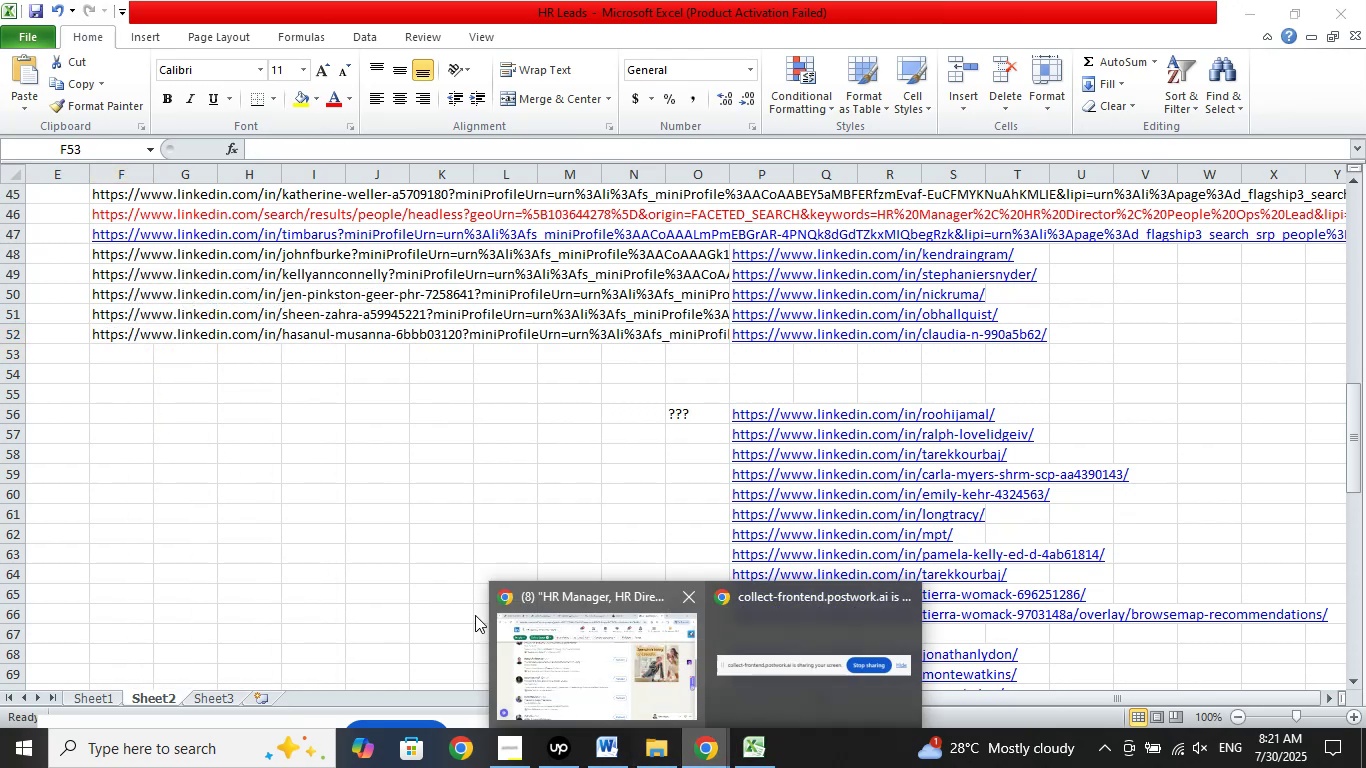 
left_click([568, 616])
 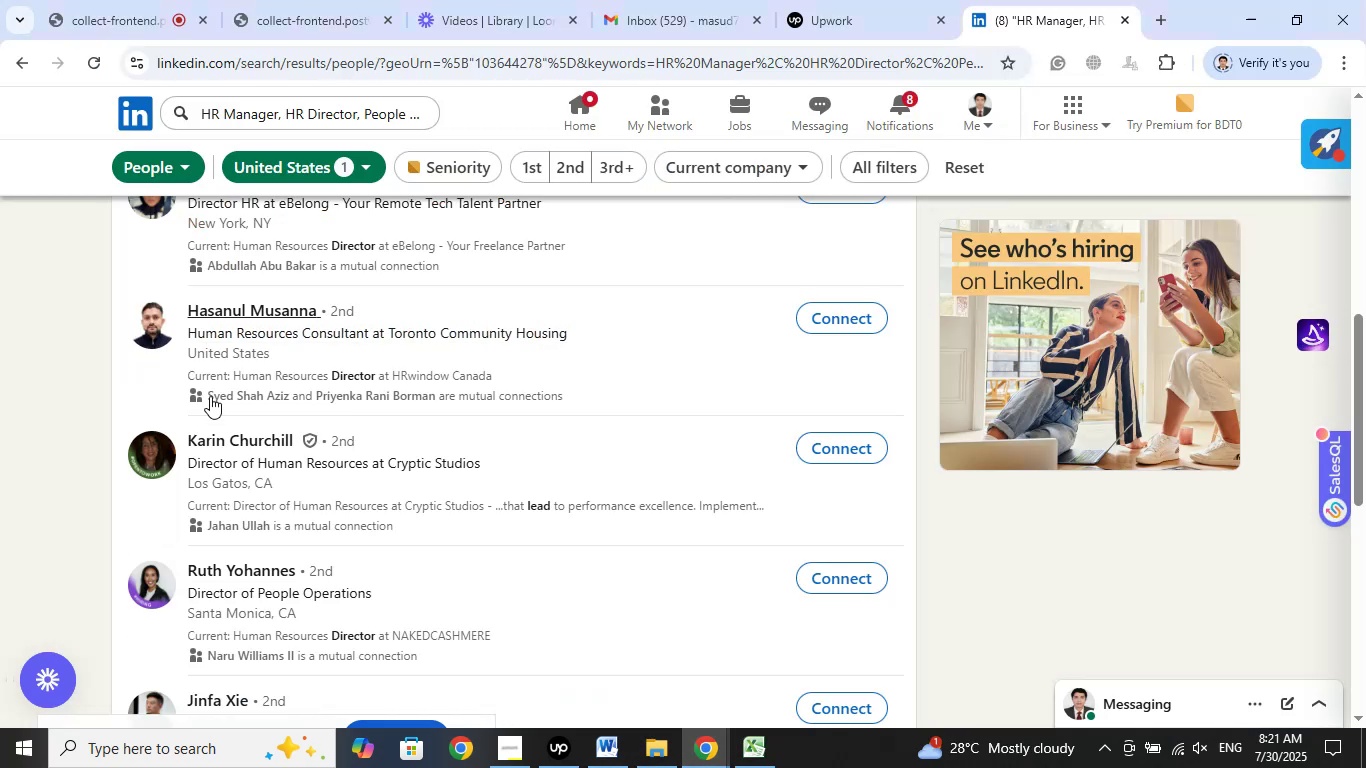 
right_click([225, 433])
 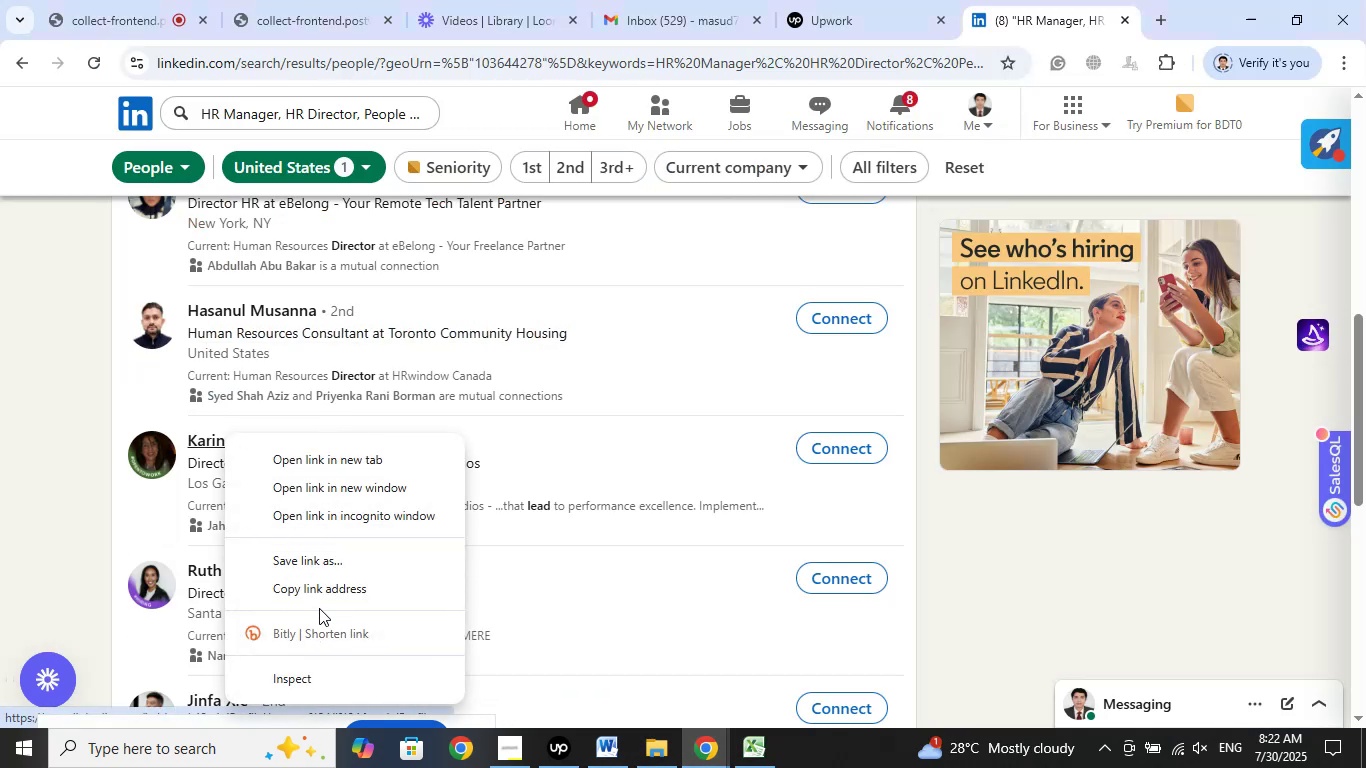 
left_click([327, 586])
 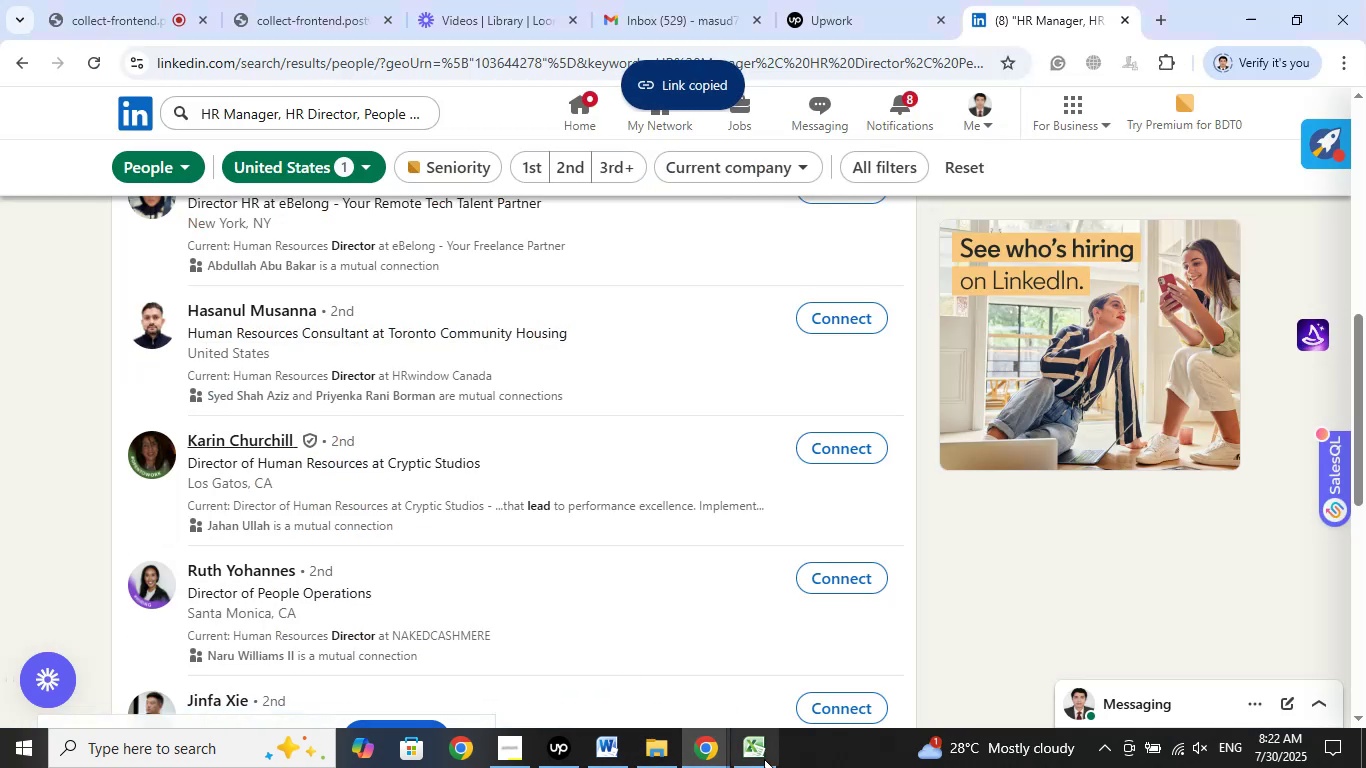 
left_click([747, 754])
 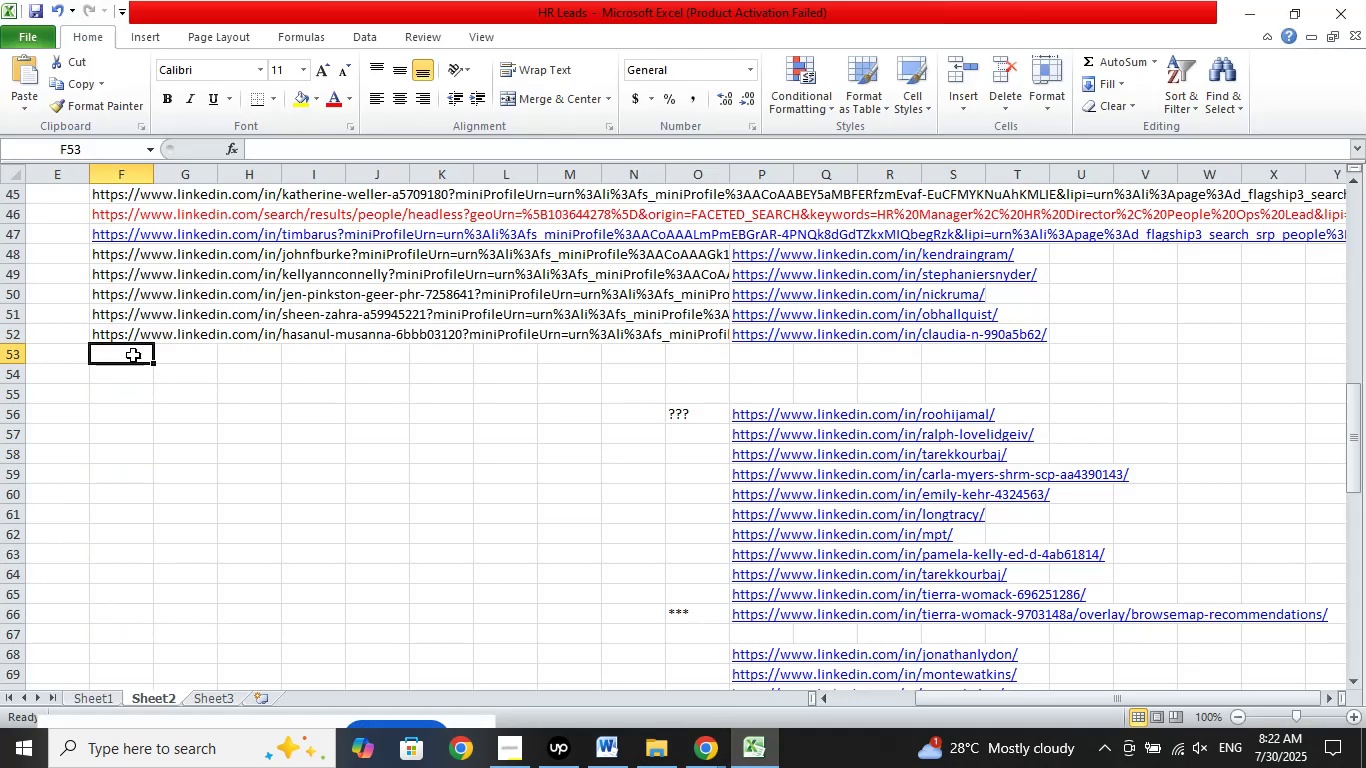 
right_click([131, 353])
 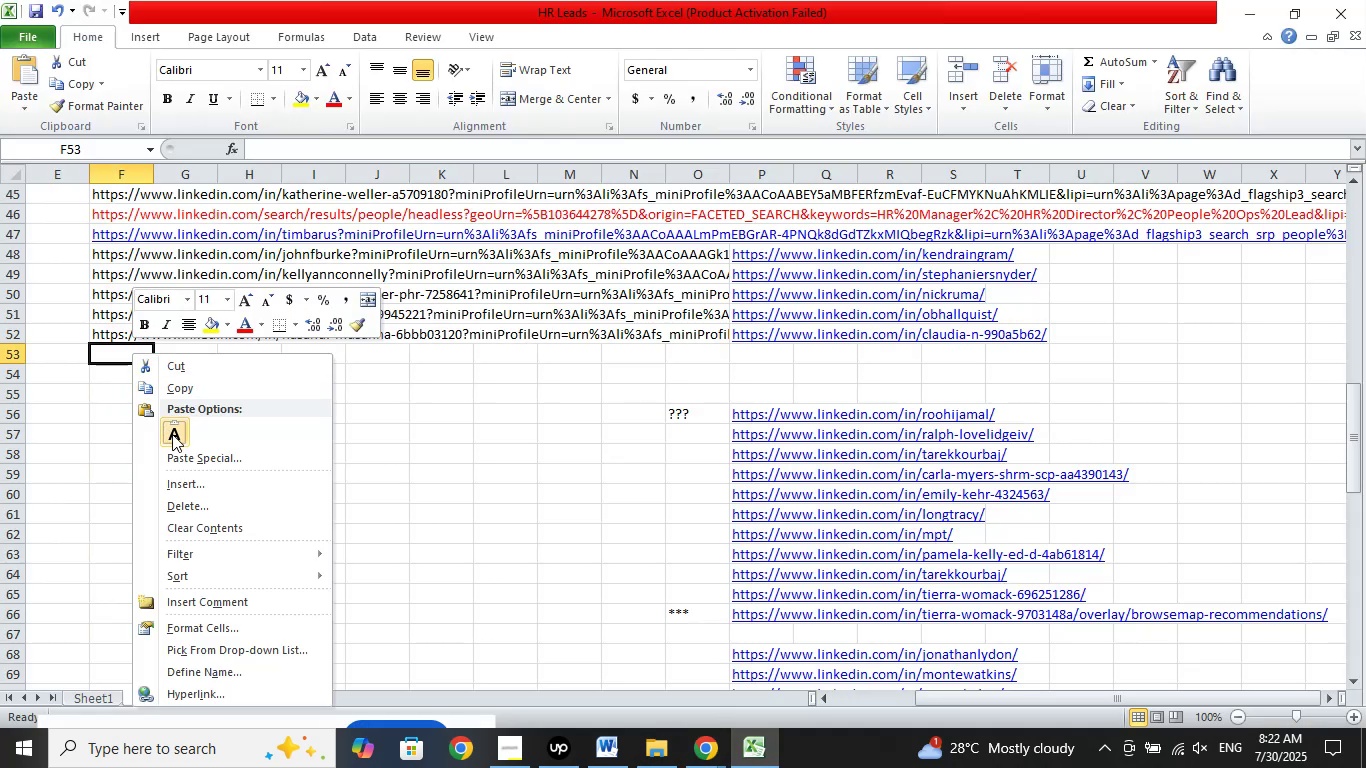 
left_click([174, 437])
 